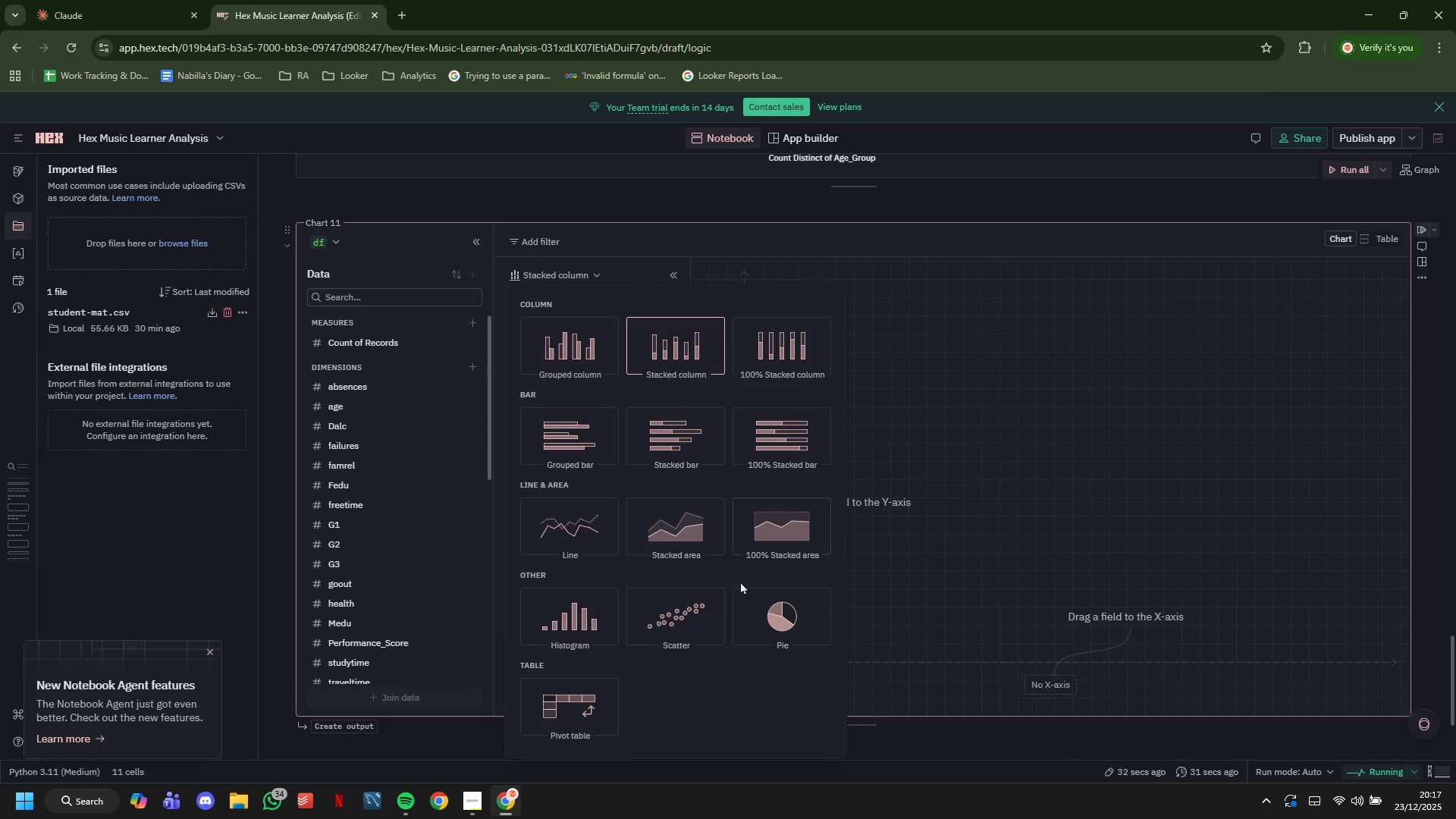 
left_click([706, 608])
 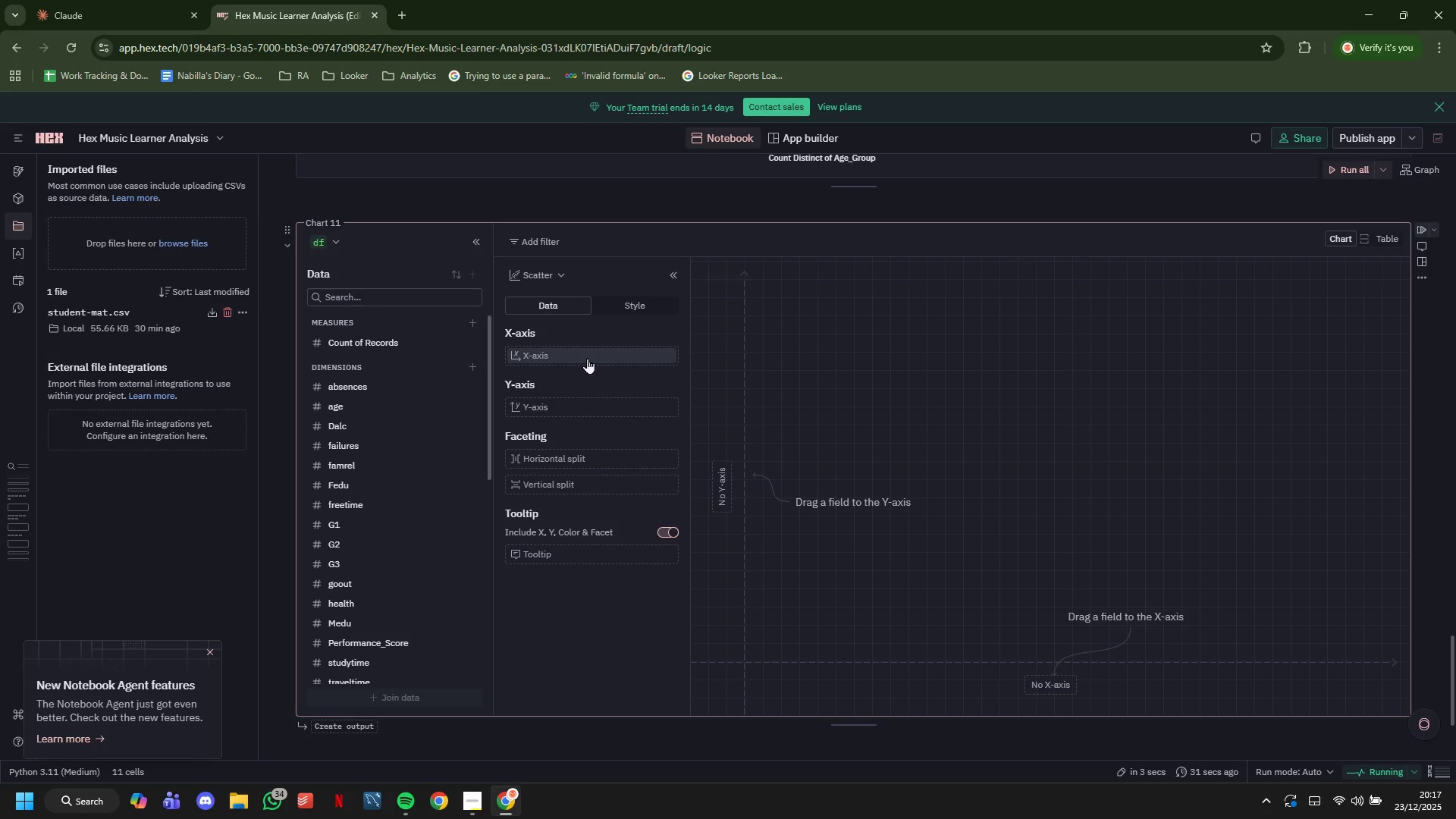 
left_click([587, 358])
 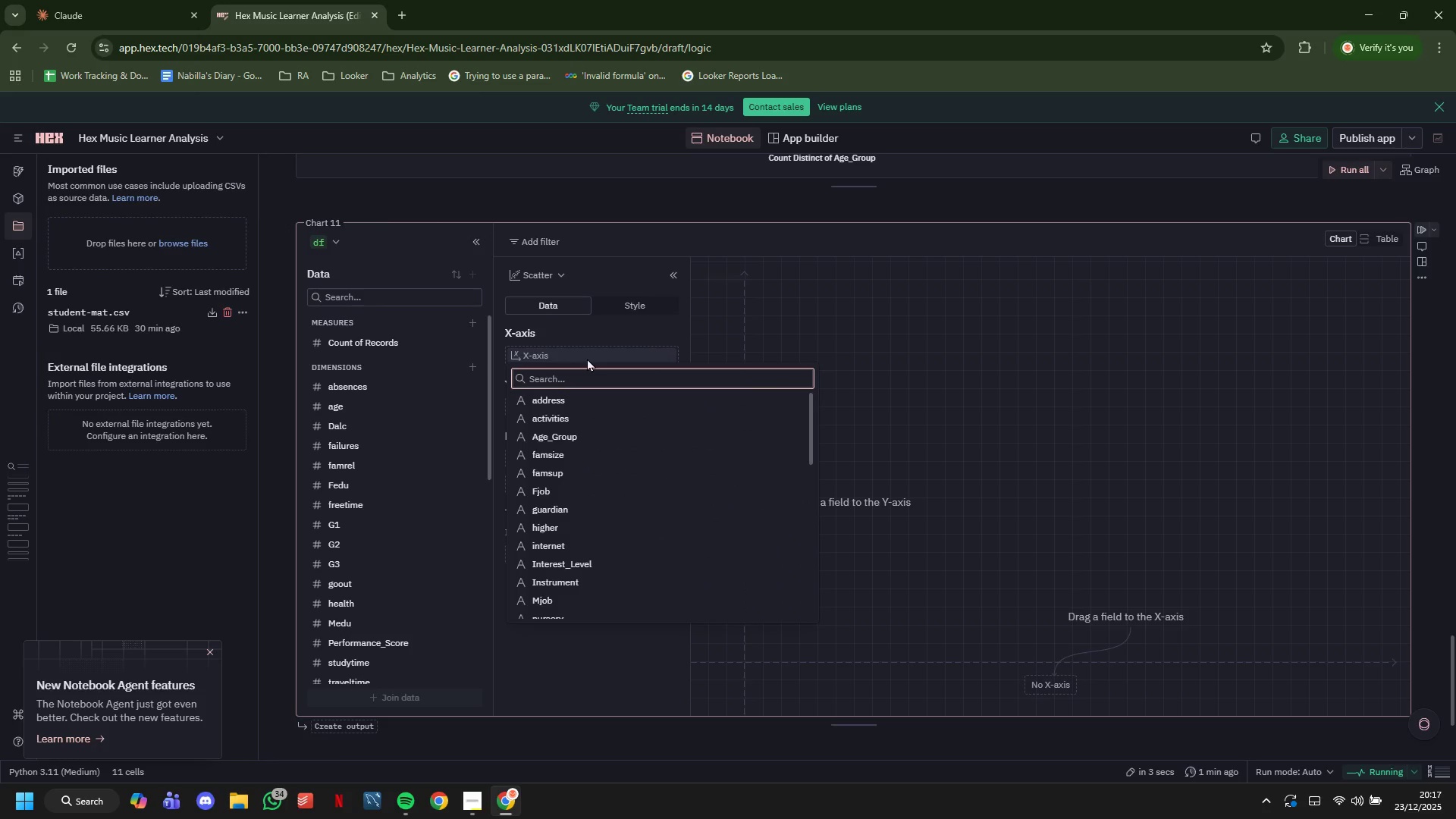 
type(abs)
 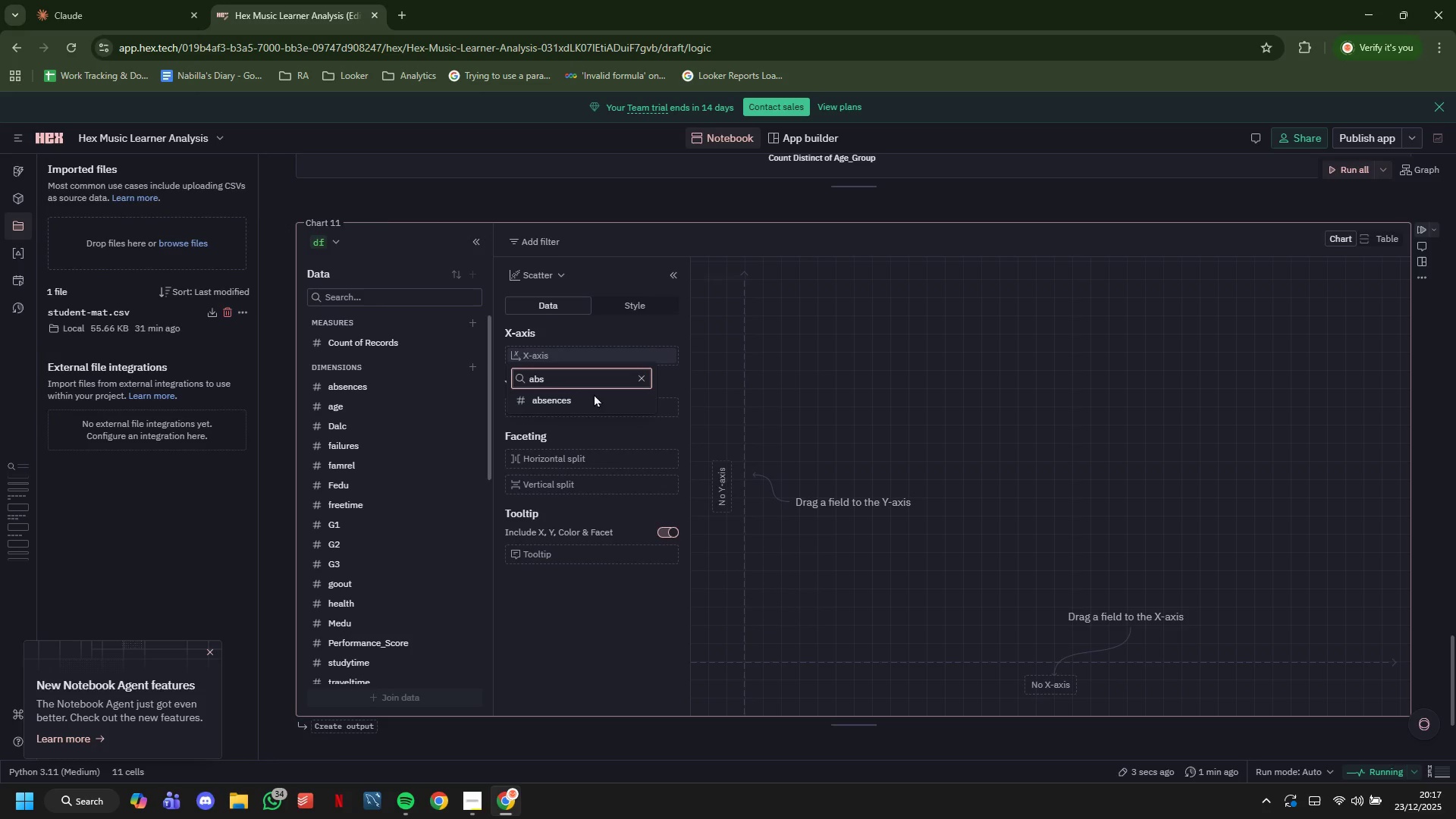 
left_click([573, 407])
 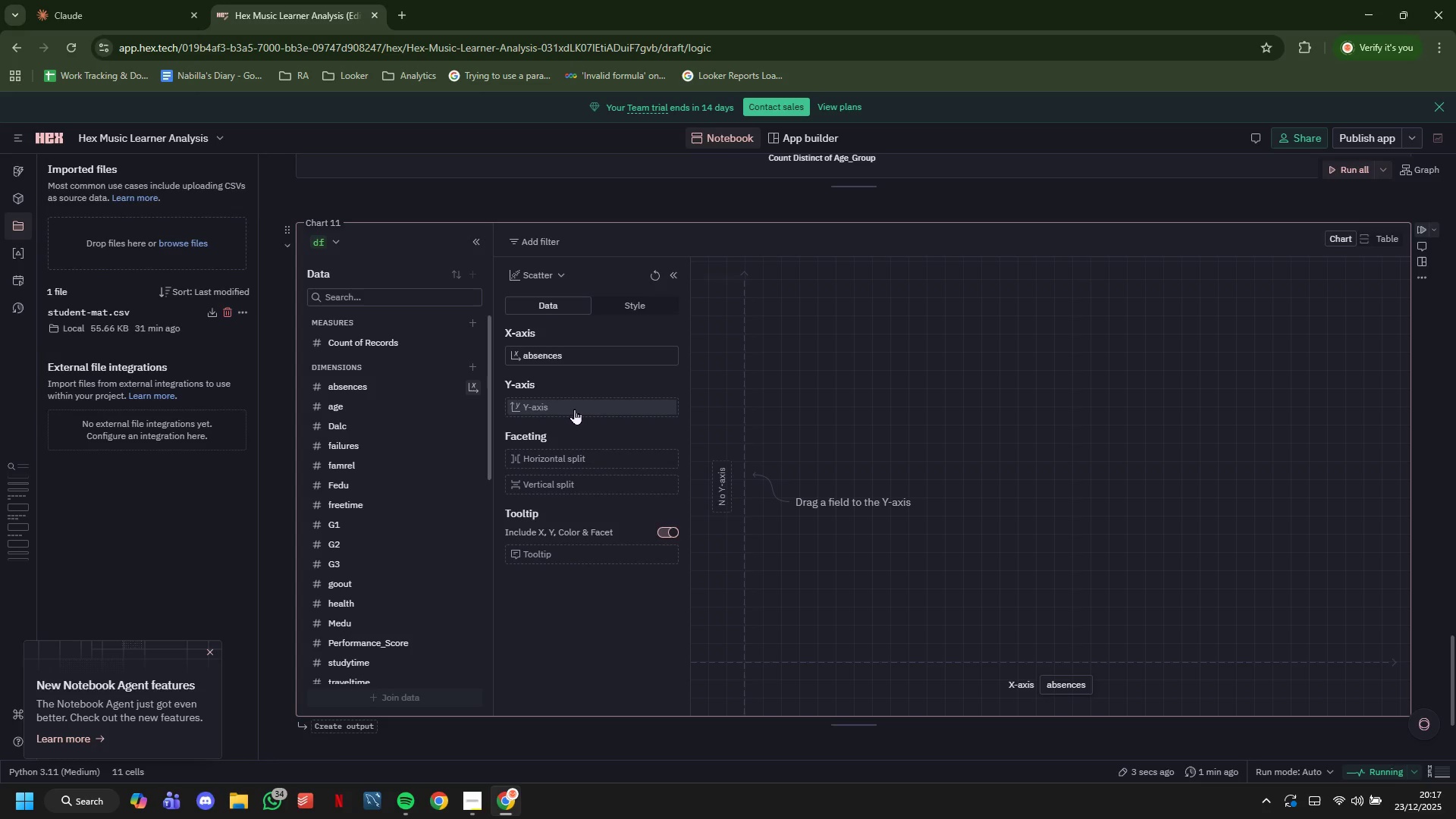 
left_click([574, 409])
 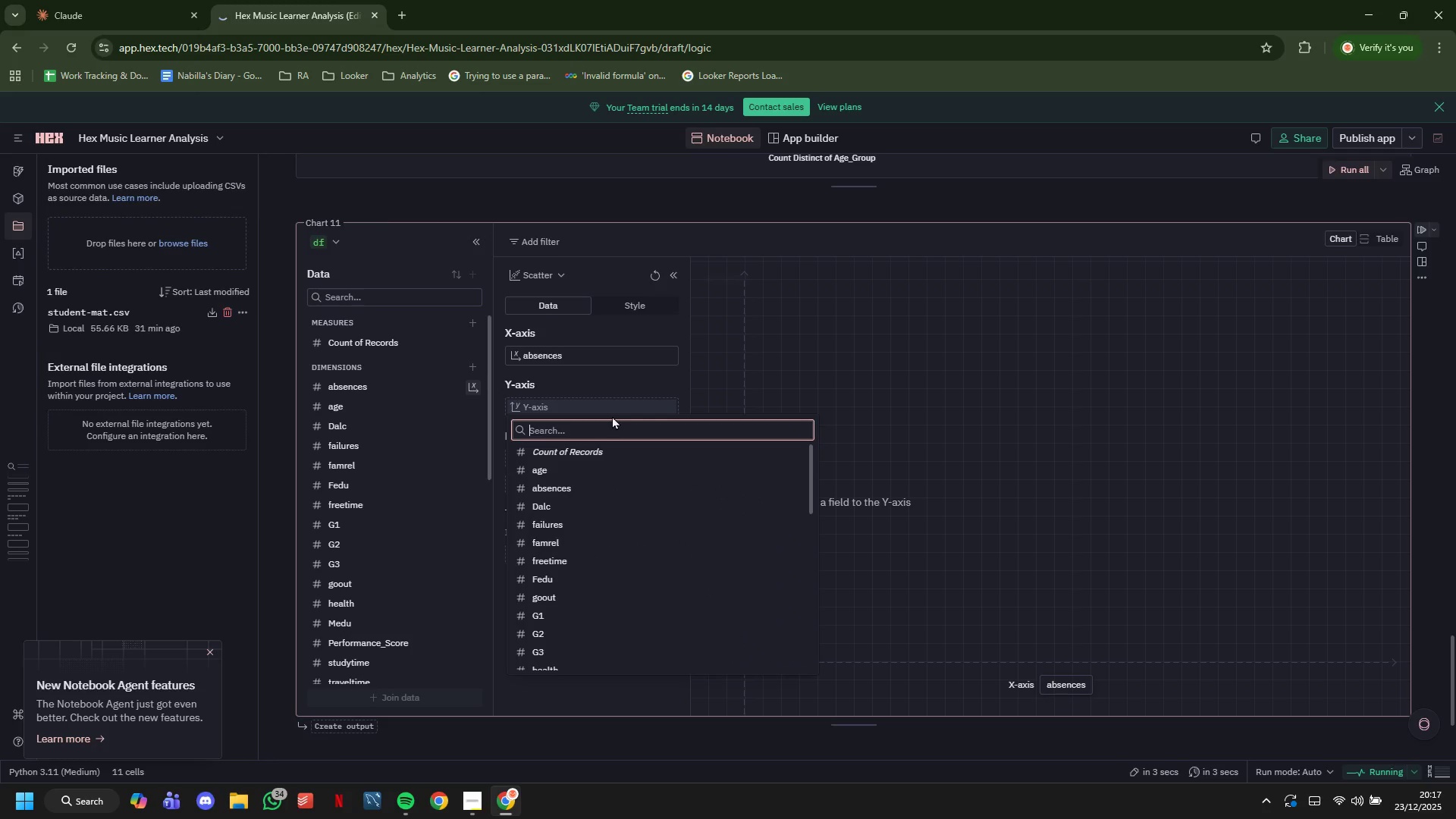 
type(perfo)
 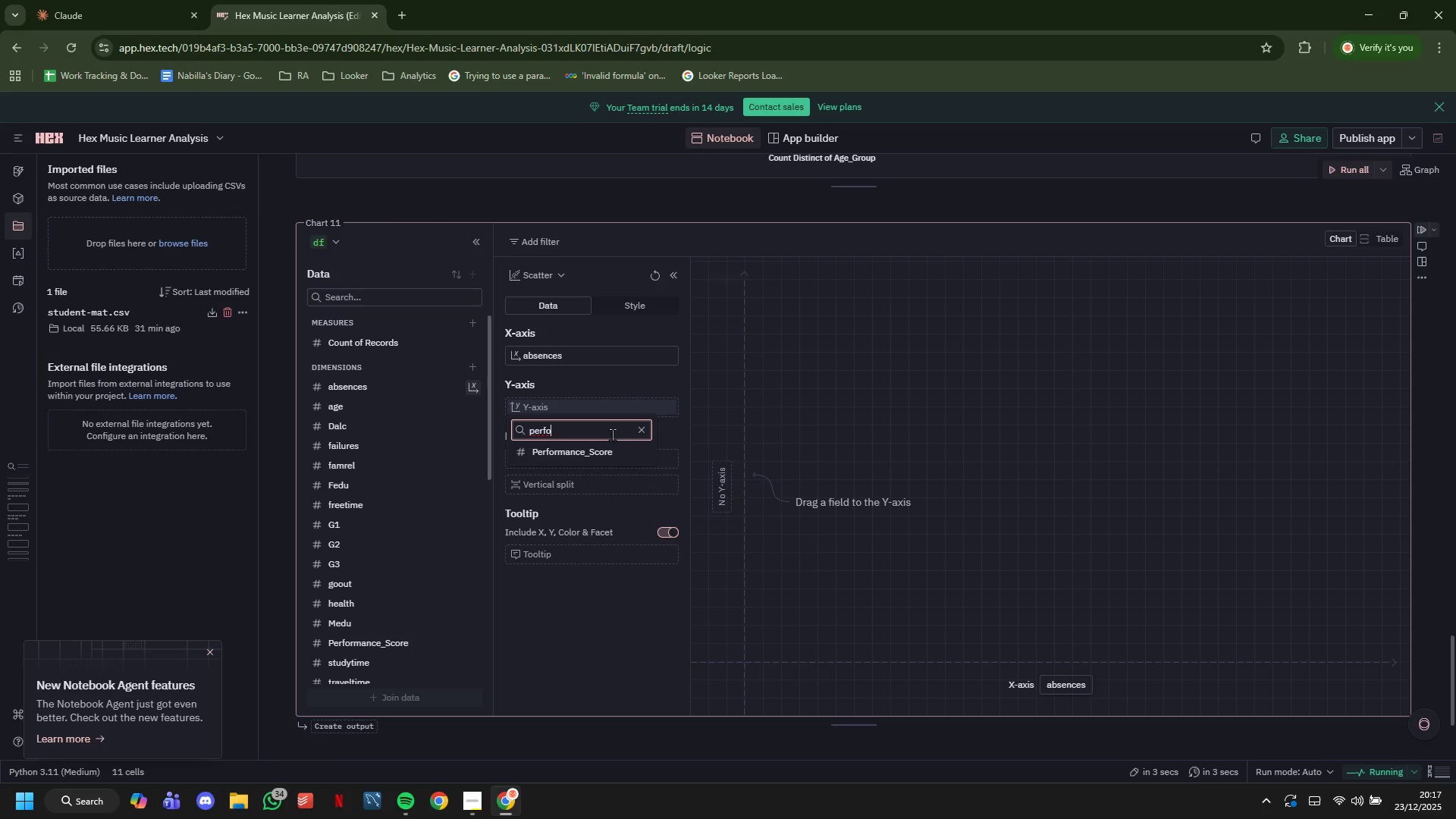 
left_click([603, 453])
 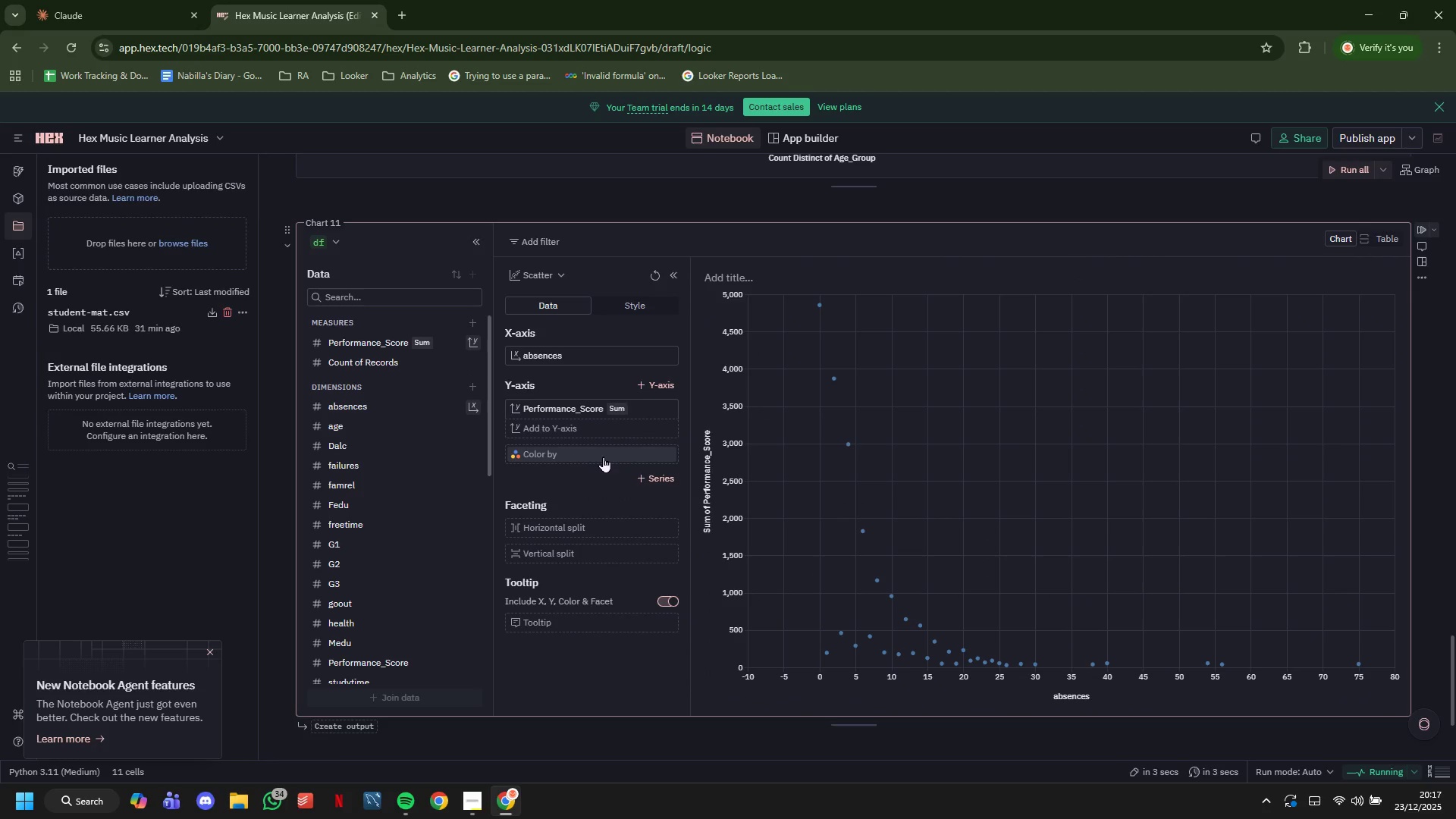 
wait(6.45)
 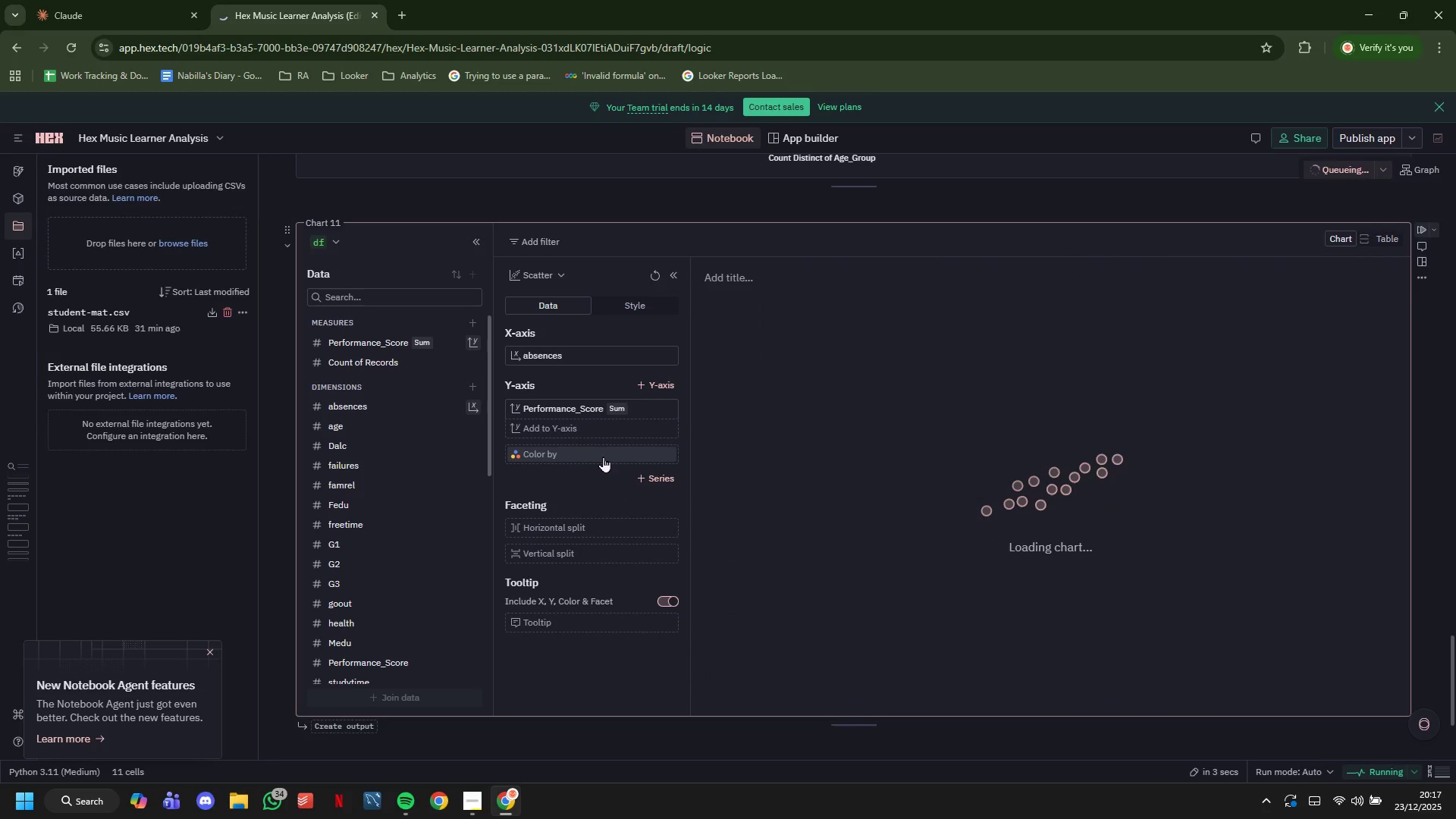 
left_click([746, 280])
 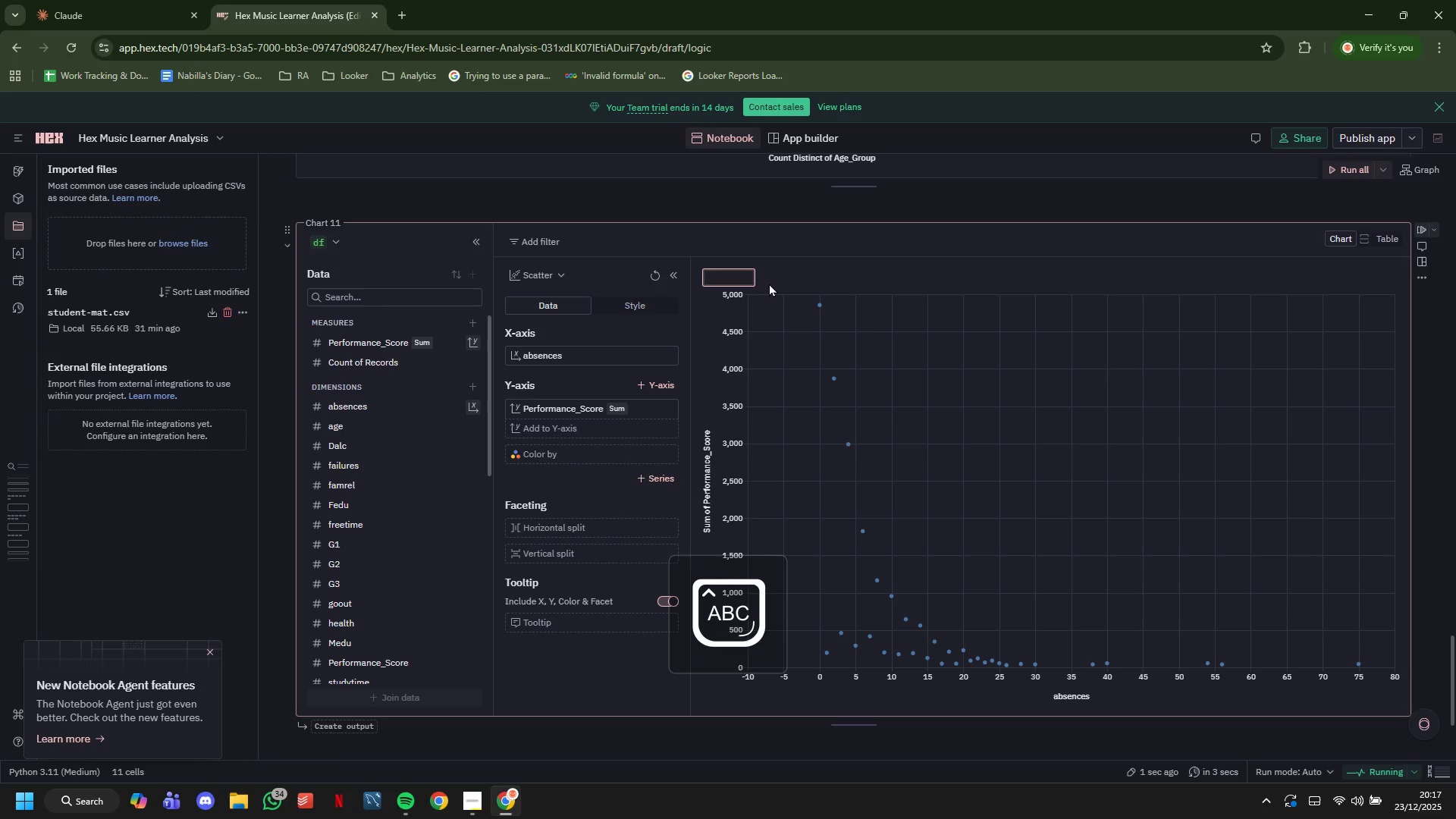 
type(Absences vs Performamce)
key(Backspace)
key(Backspace)
key(Backspace)
type(nce)
 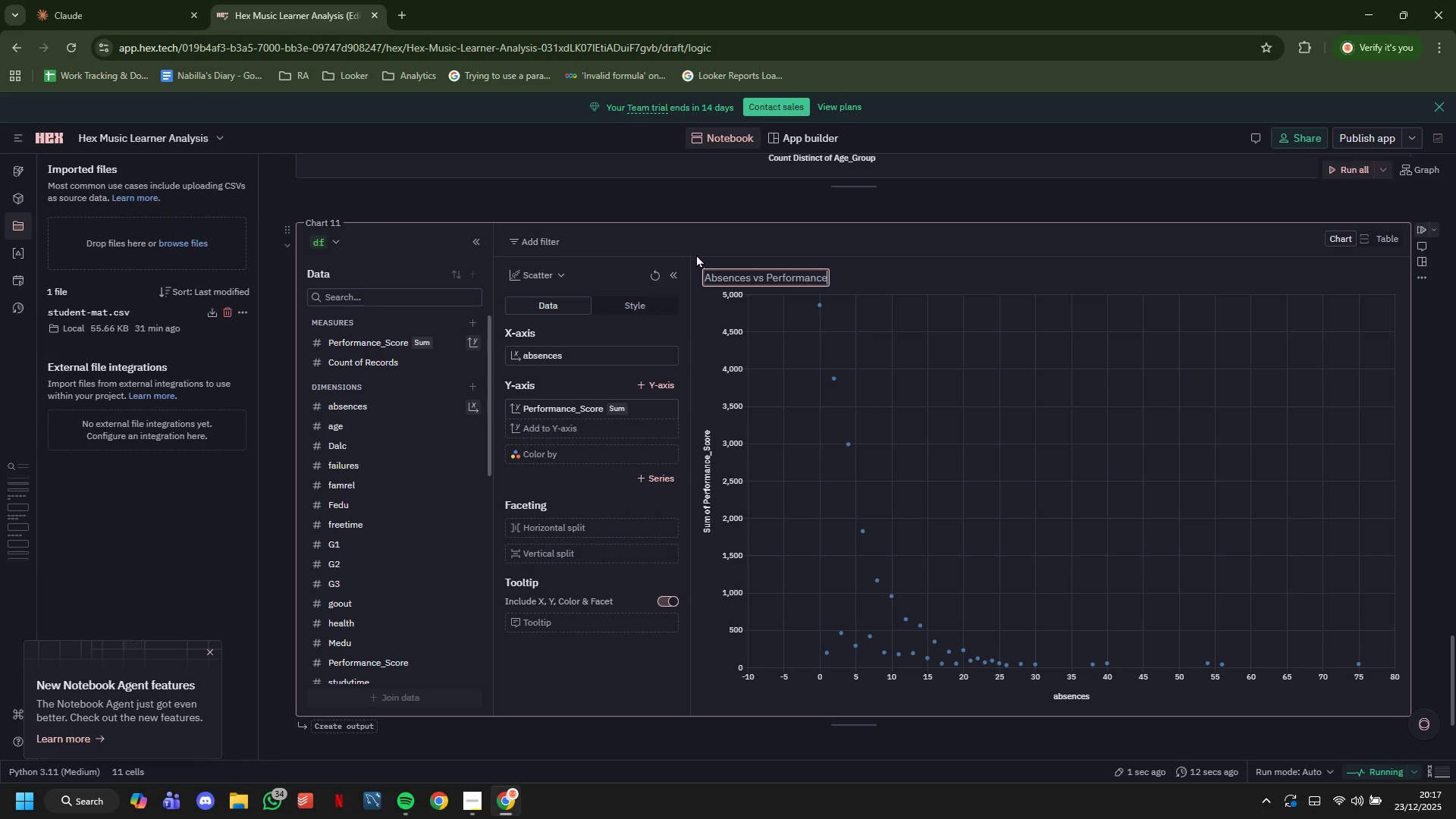 
left_click([677, 278])
 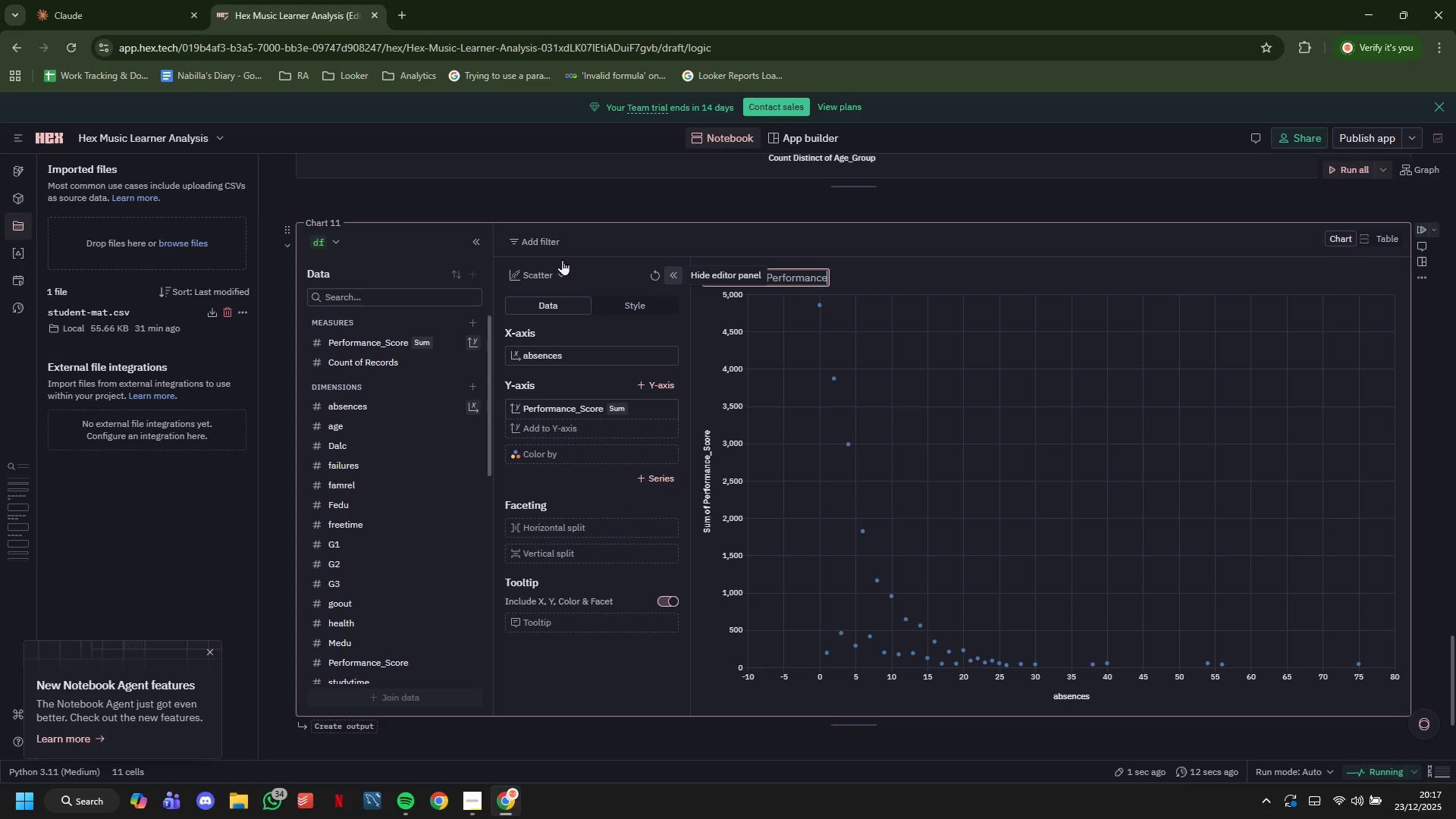 
left_click([482, 243])
 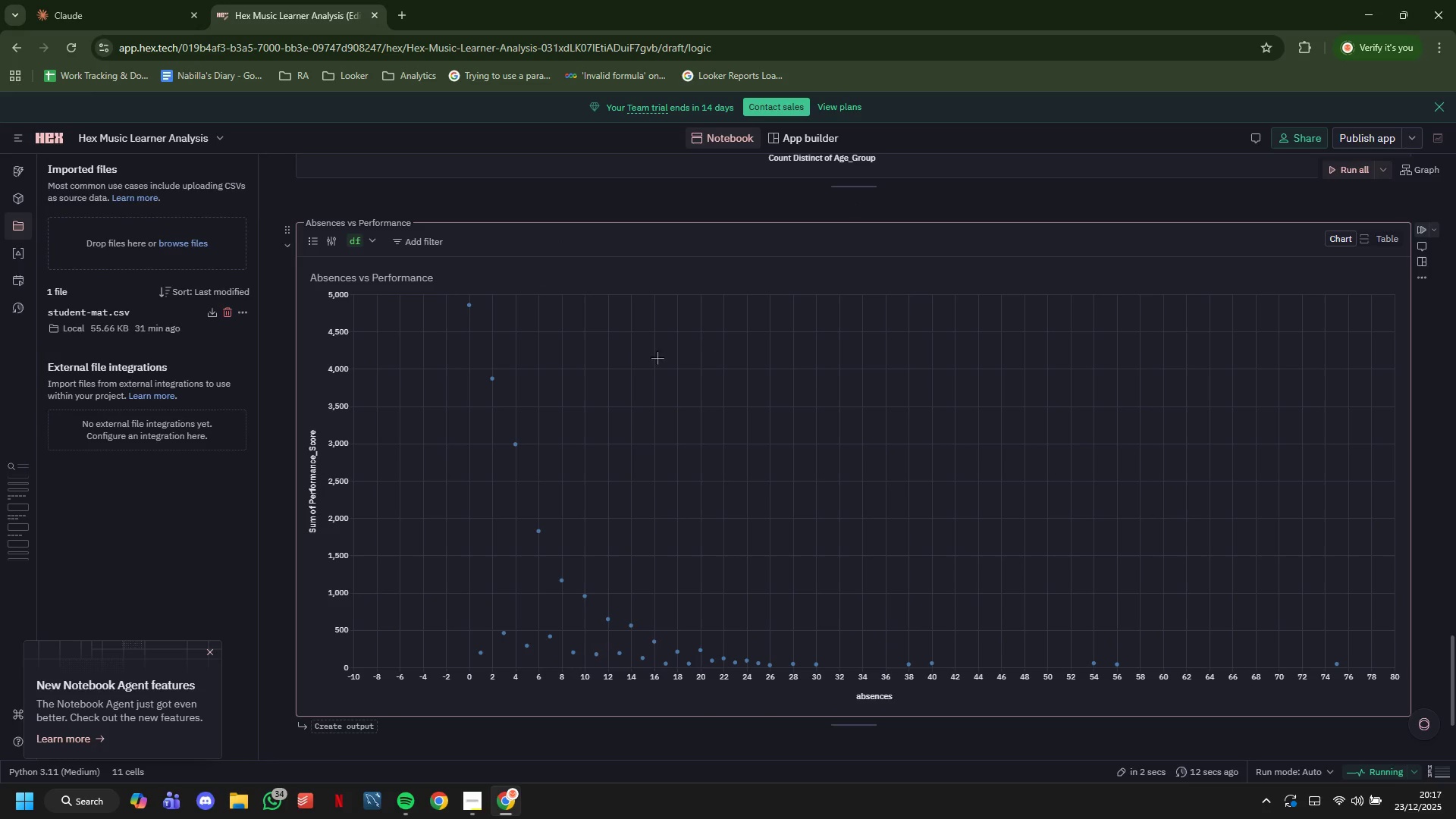 
scroll: coordinate [626, 356], scroll_direction: none, amount: 0.0
 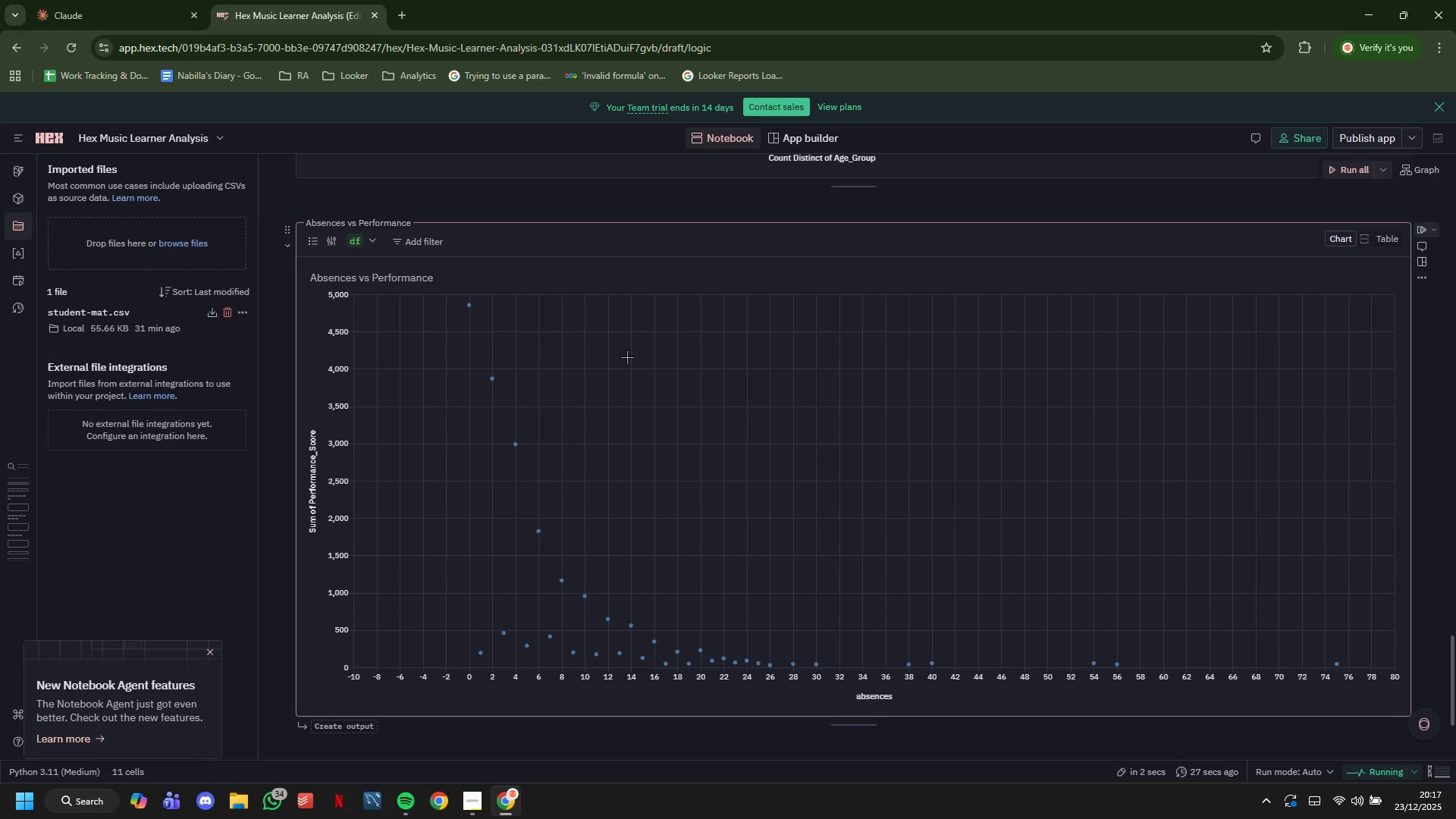 
wait(12.5)
 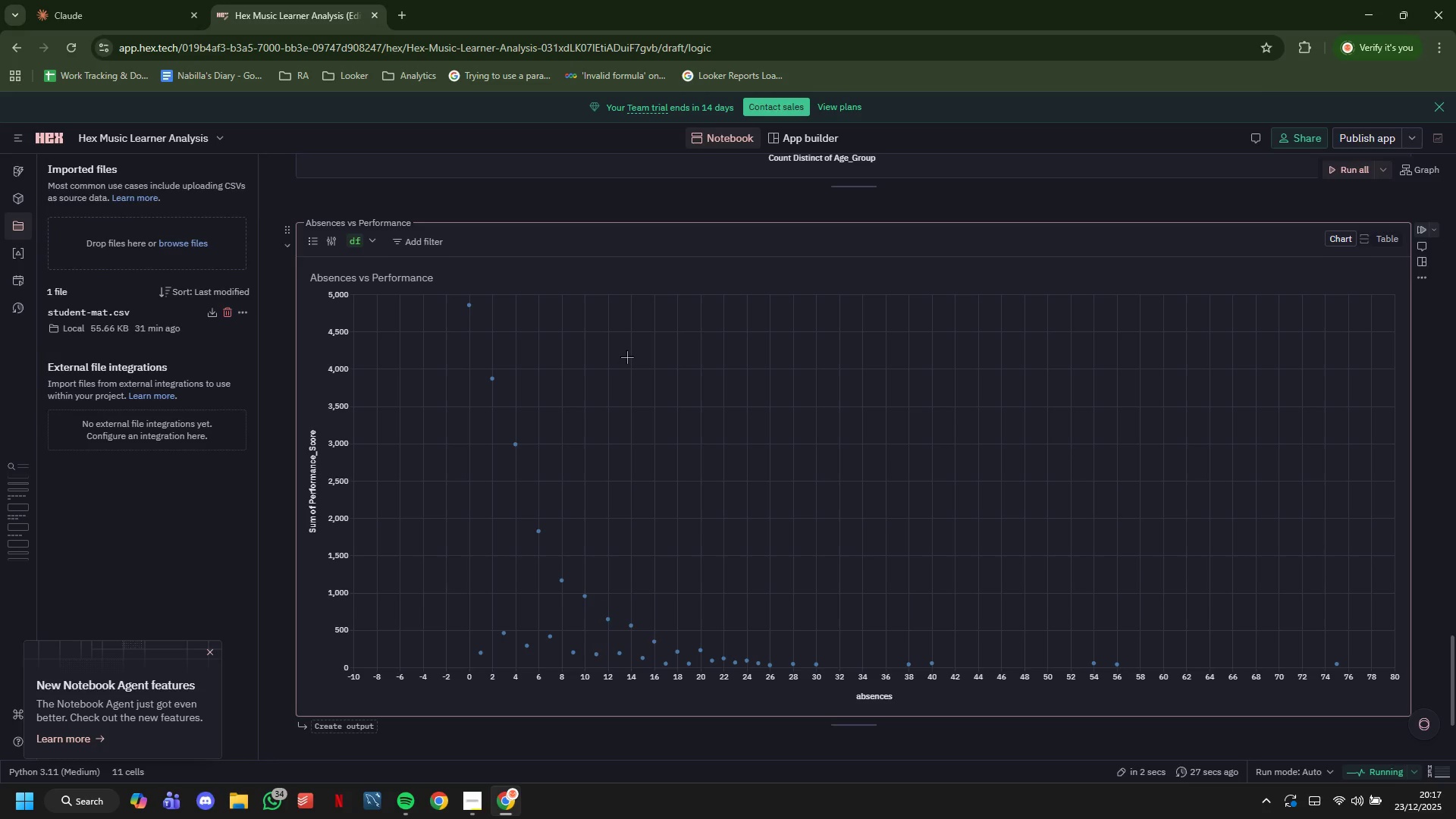 
scroll: coordinate [431, 320], scroll_direction: down, amount: 2.0
 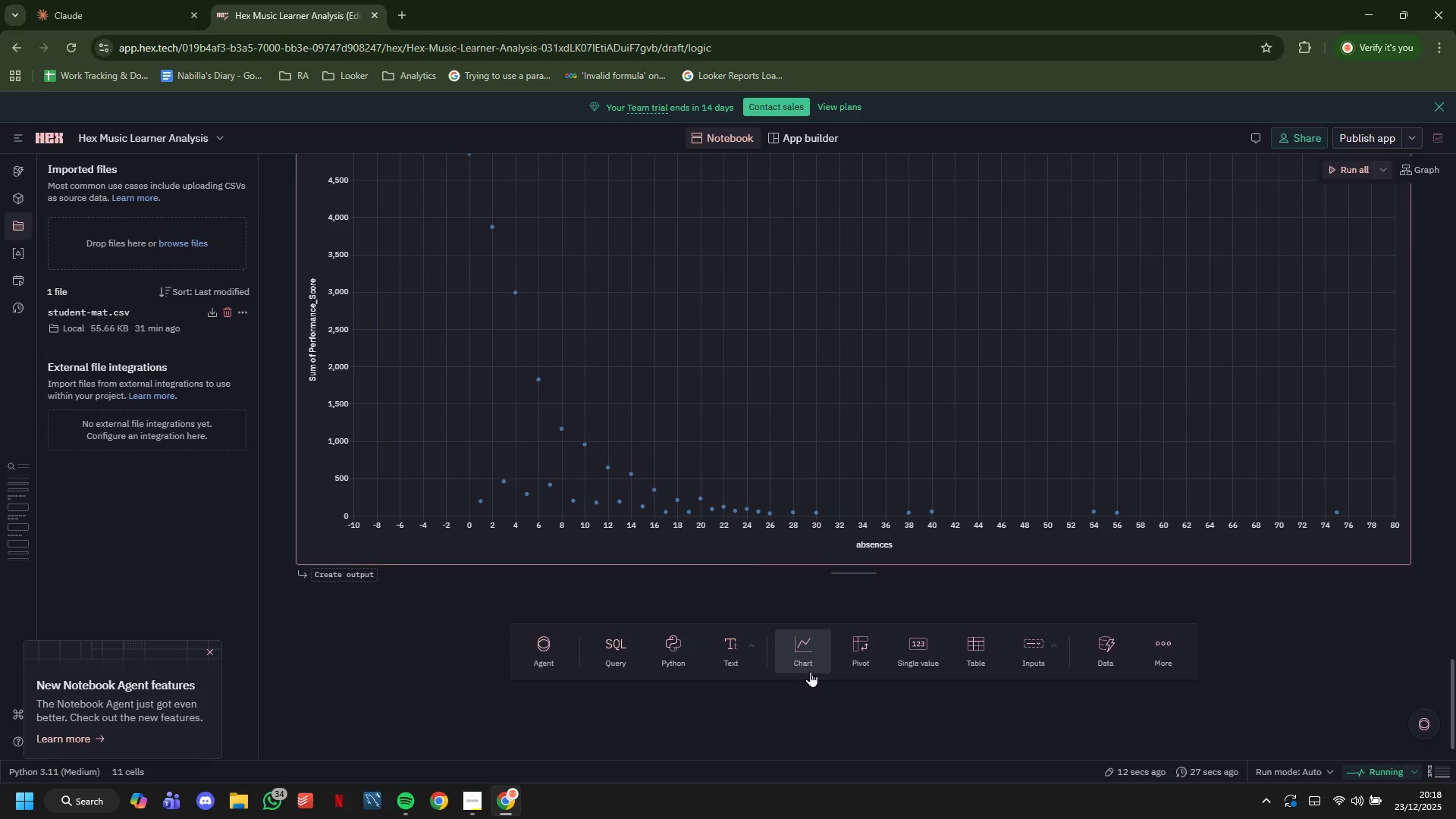 
left_click([809, 665])
 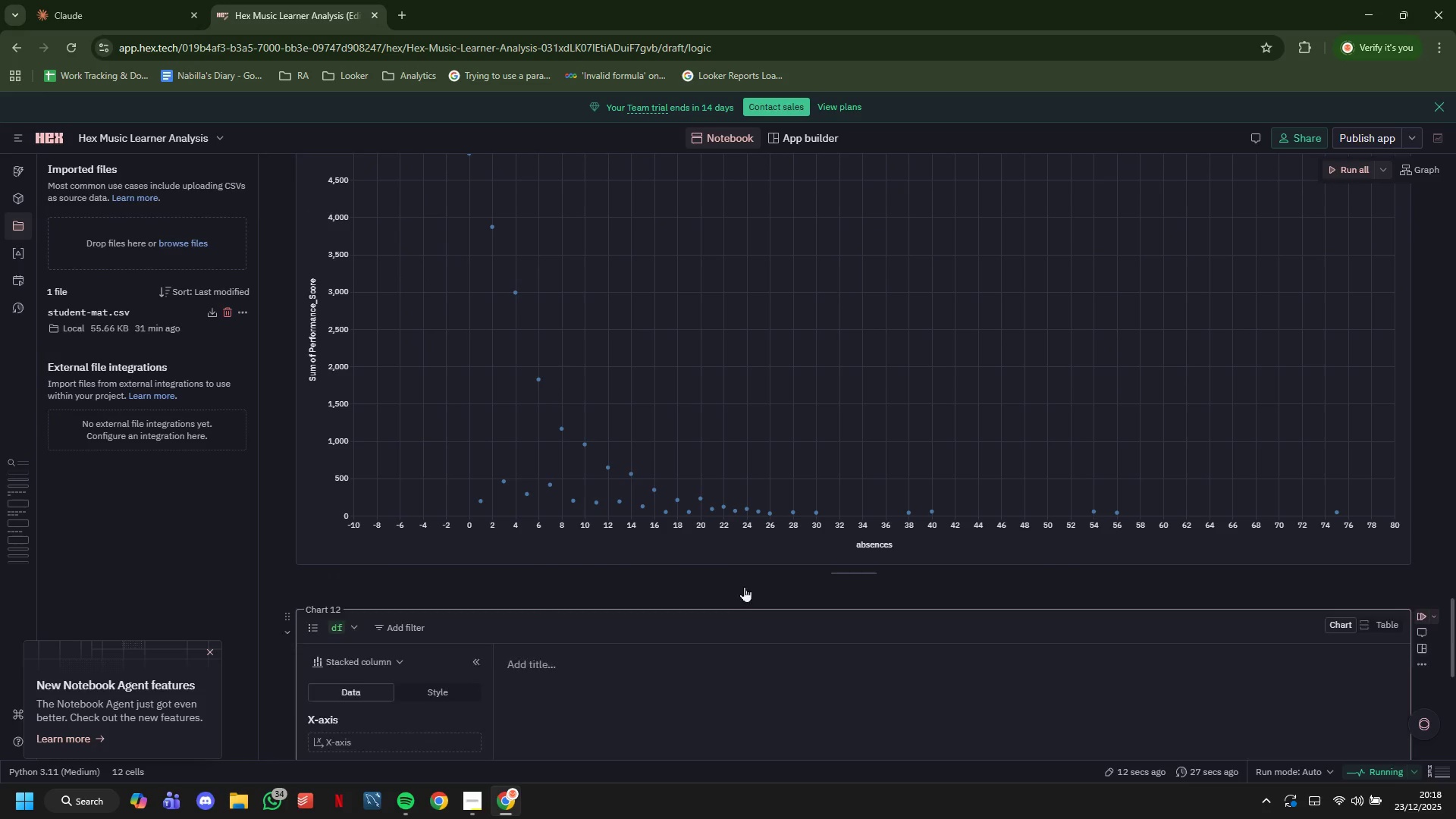 
scroll: coordinate [537, 441], scroll_direction: down, amount: 4.0
 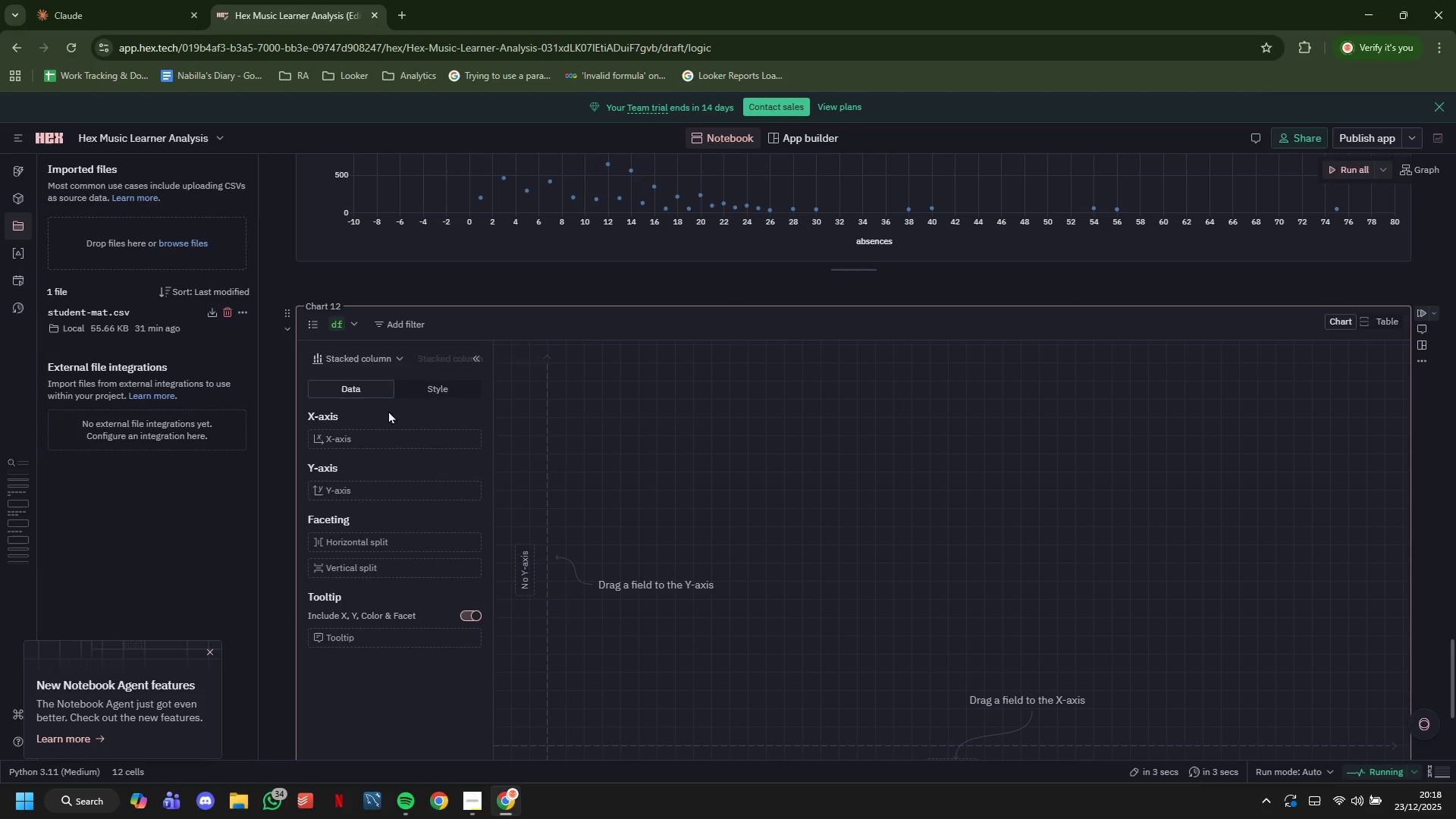 
left_click([391, 352])
 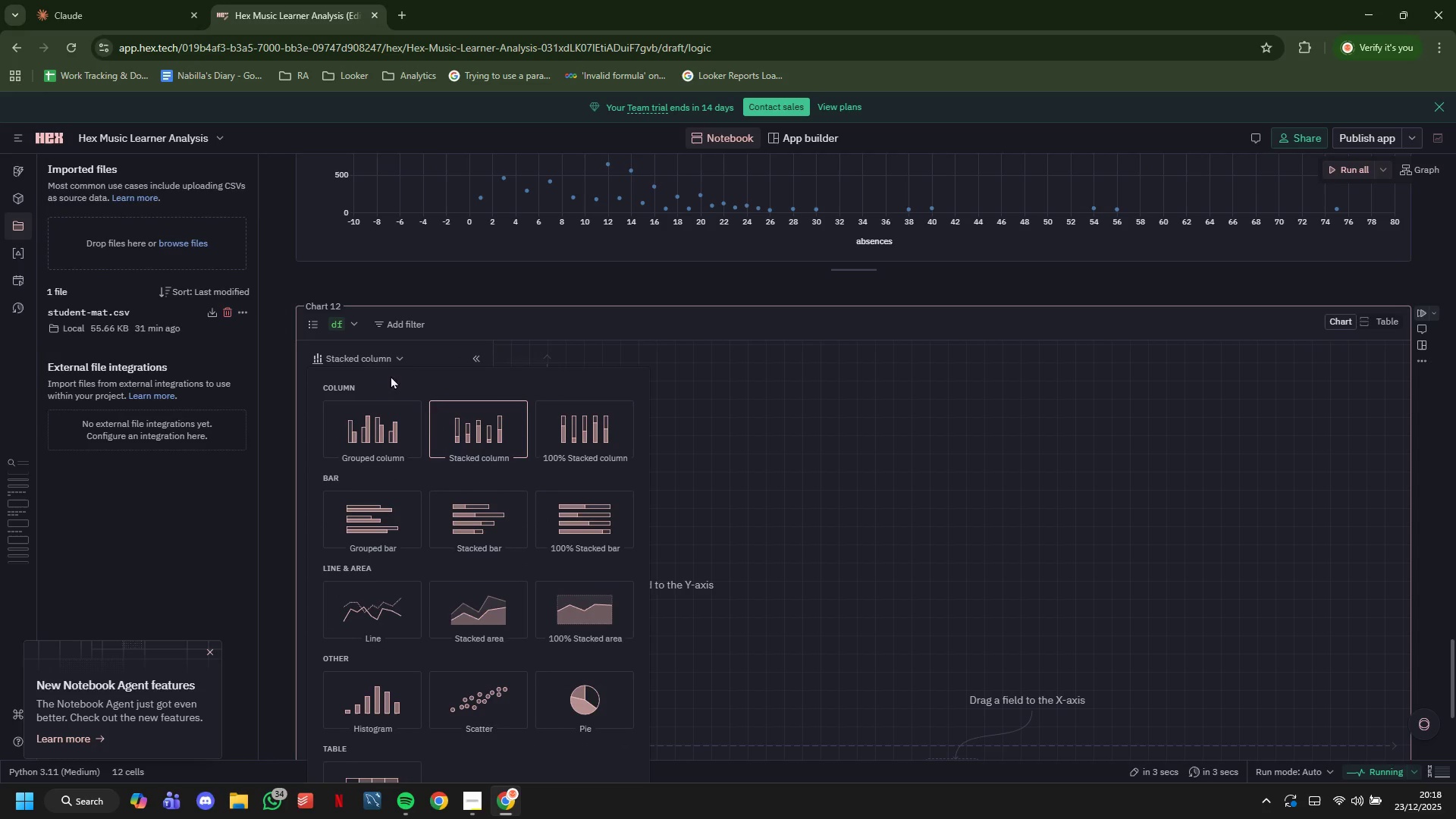 
mouse_move([399, 416])
 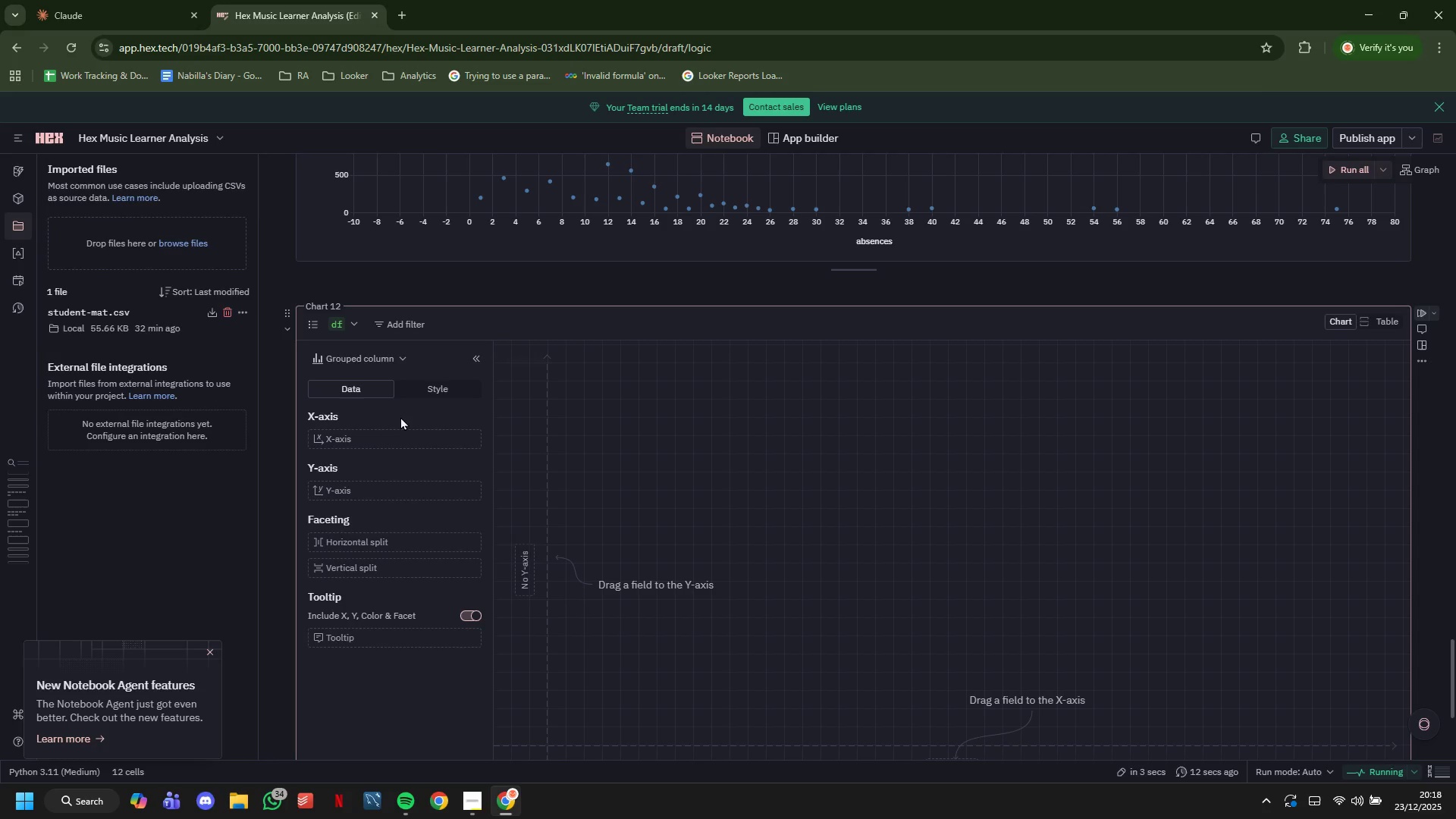 
wait(6.31)
 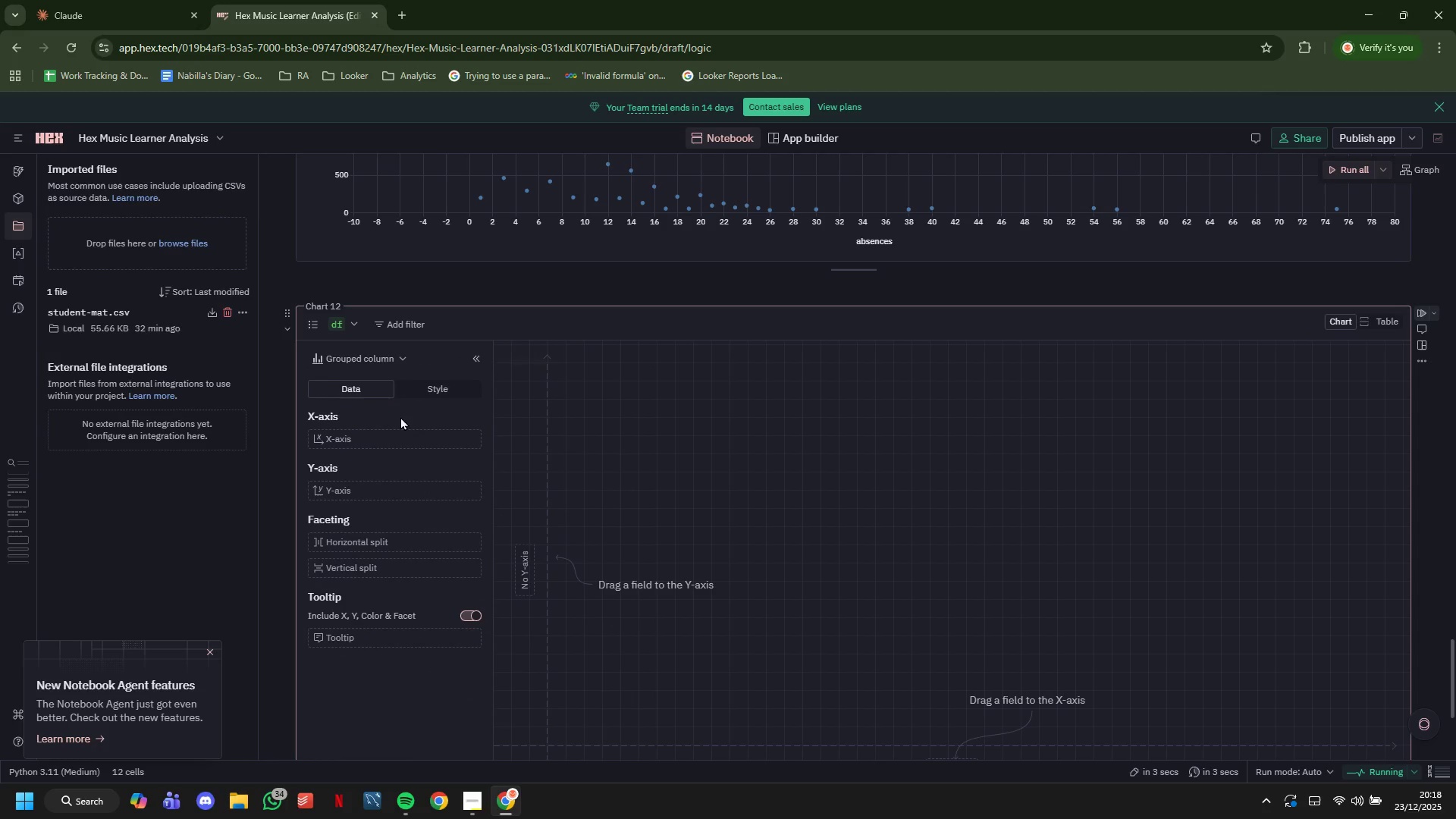 
mouse_move([423, 440])
 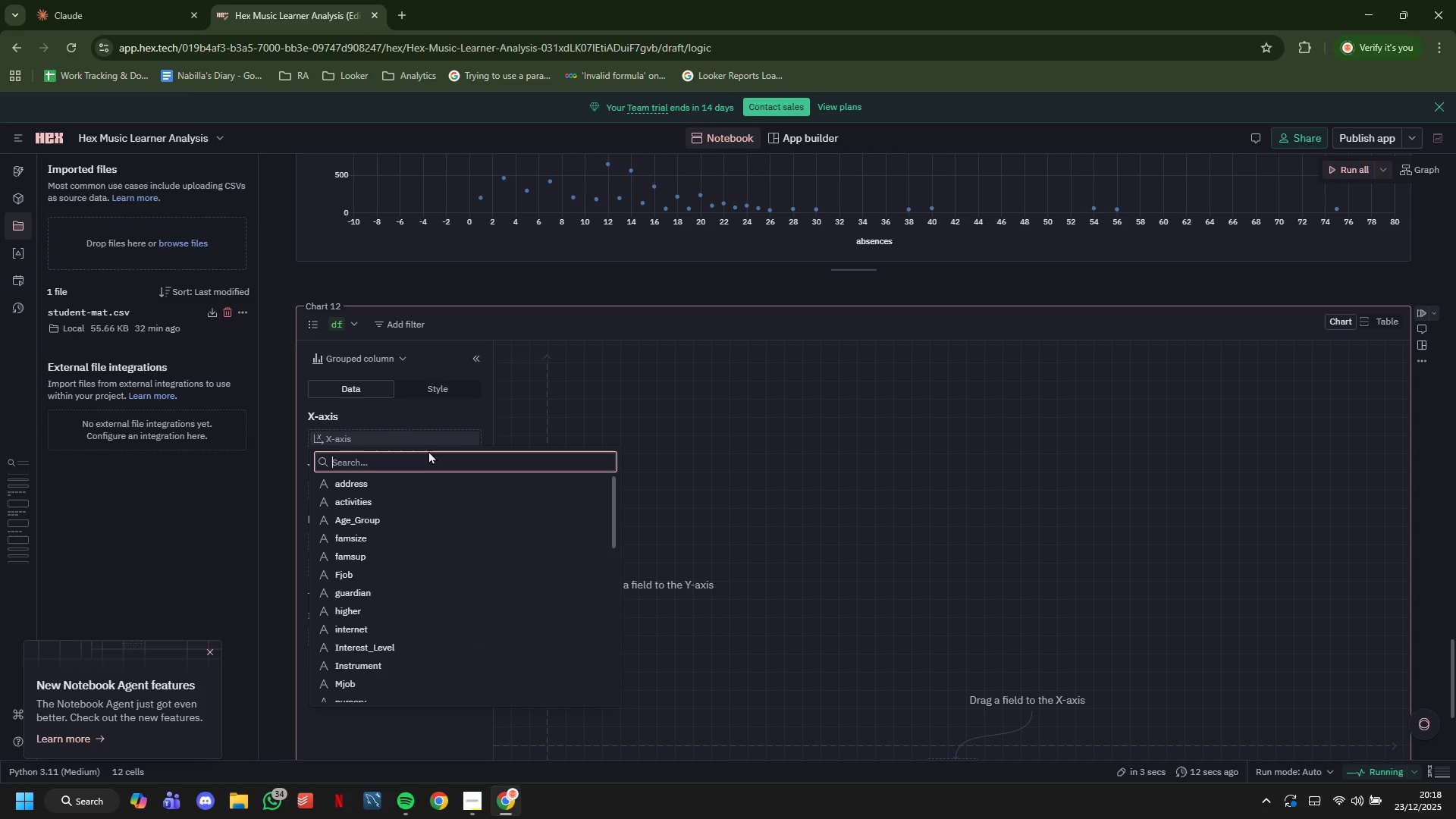 
type(in)
 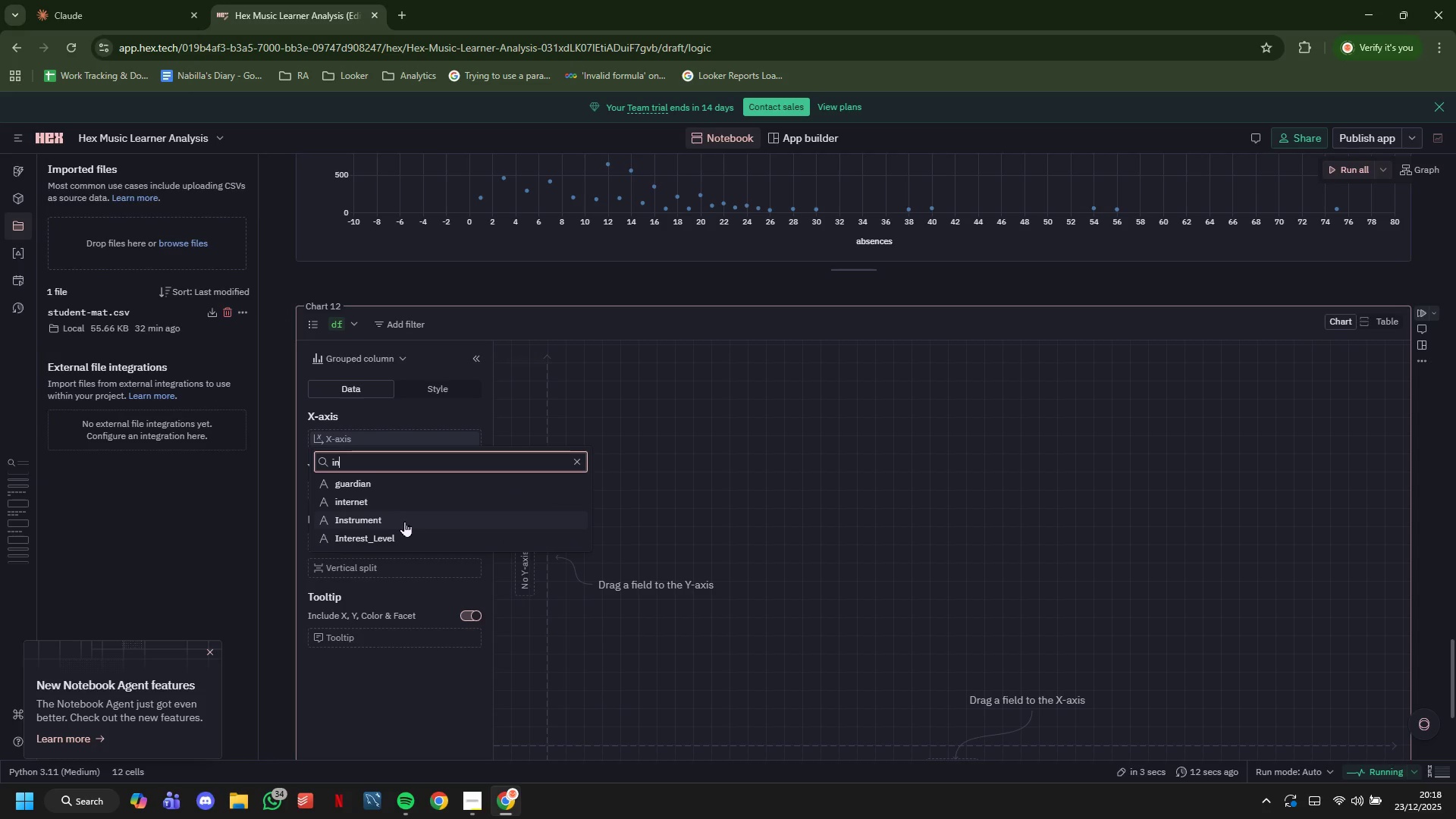 
left_click([404, 521])
 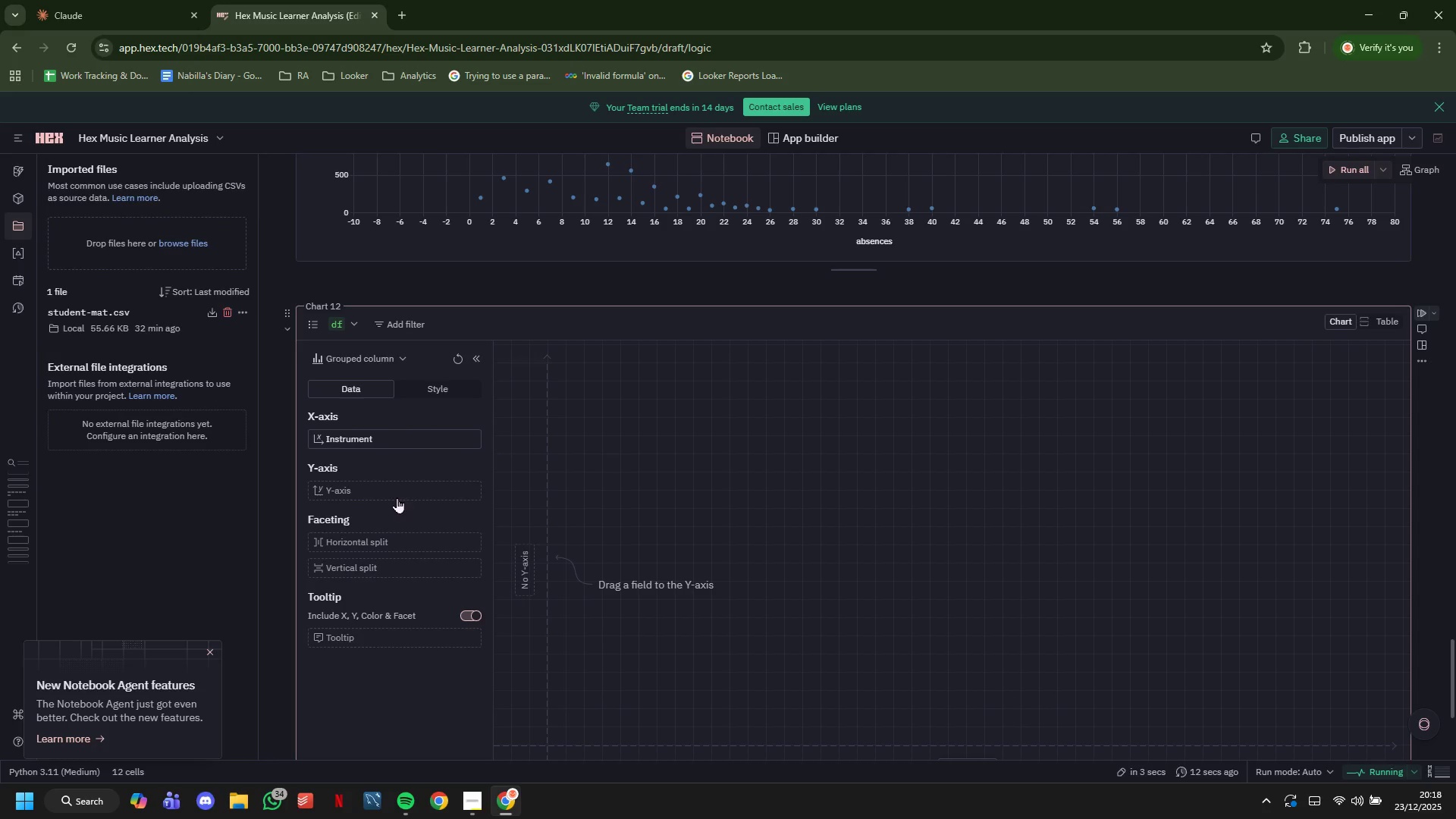 
left_click([395, 493])
 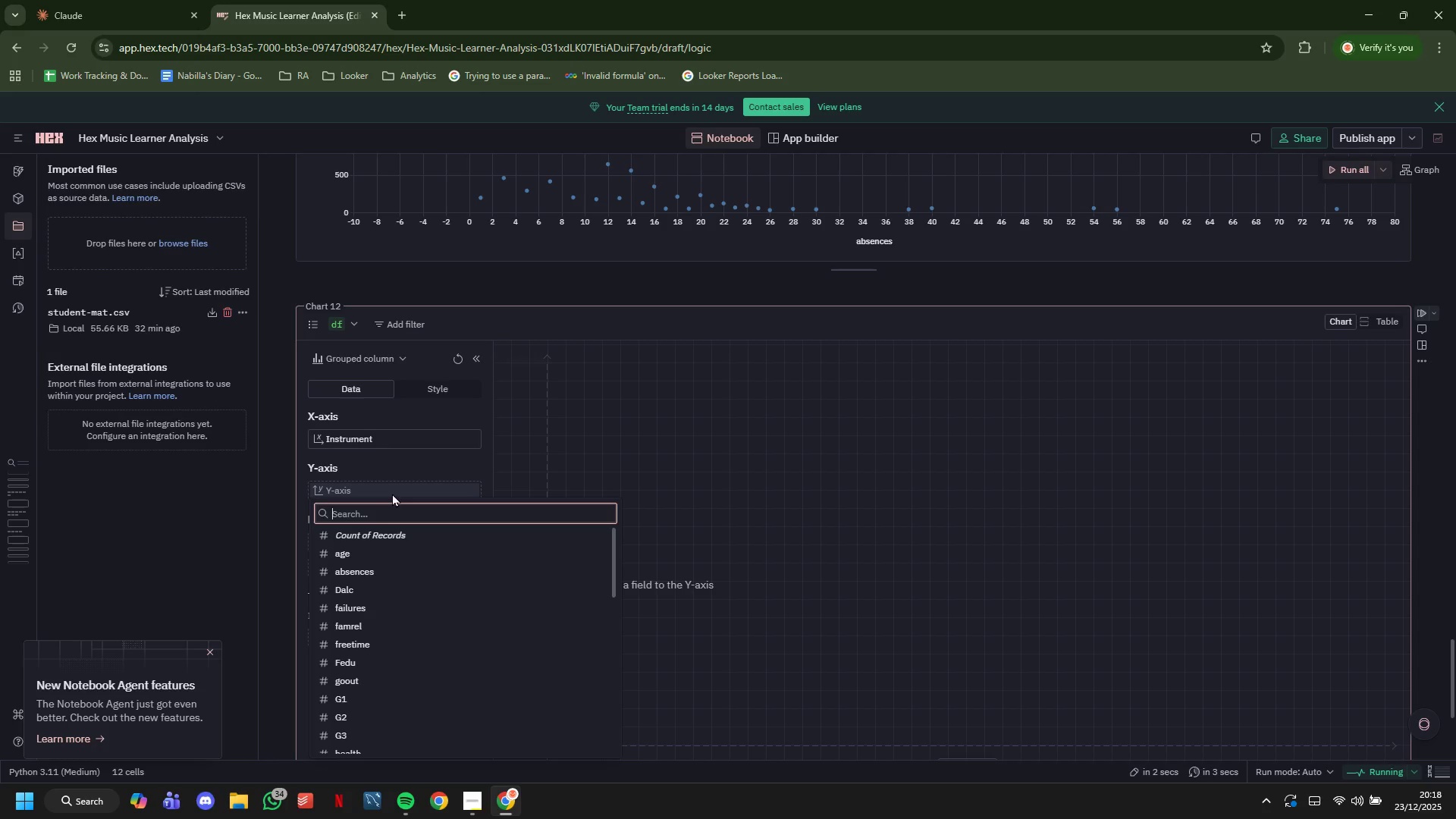 
wait(9.69)
 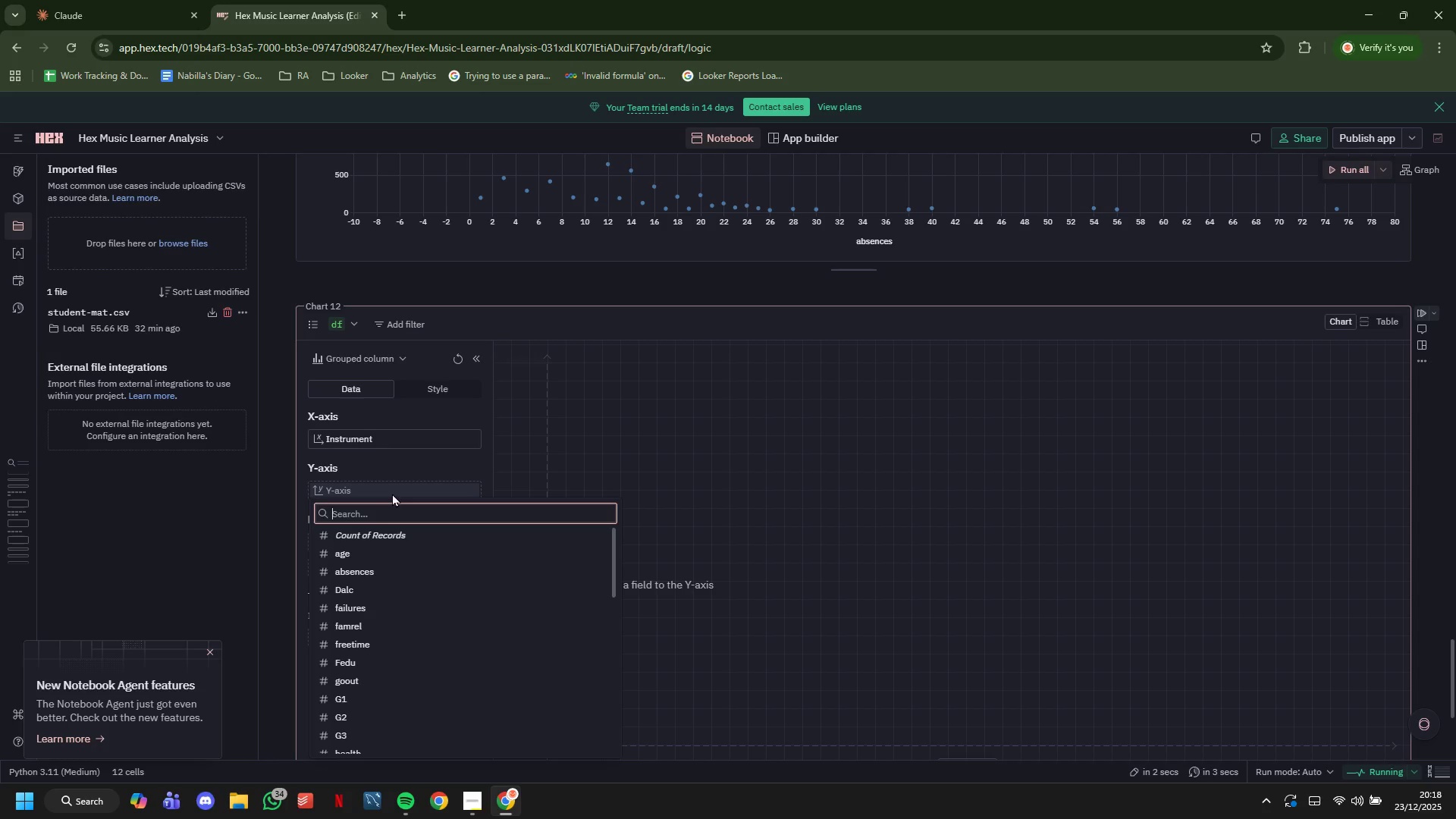 
left_click([378, 363])
 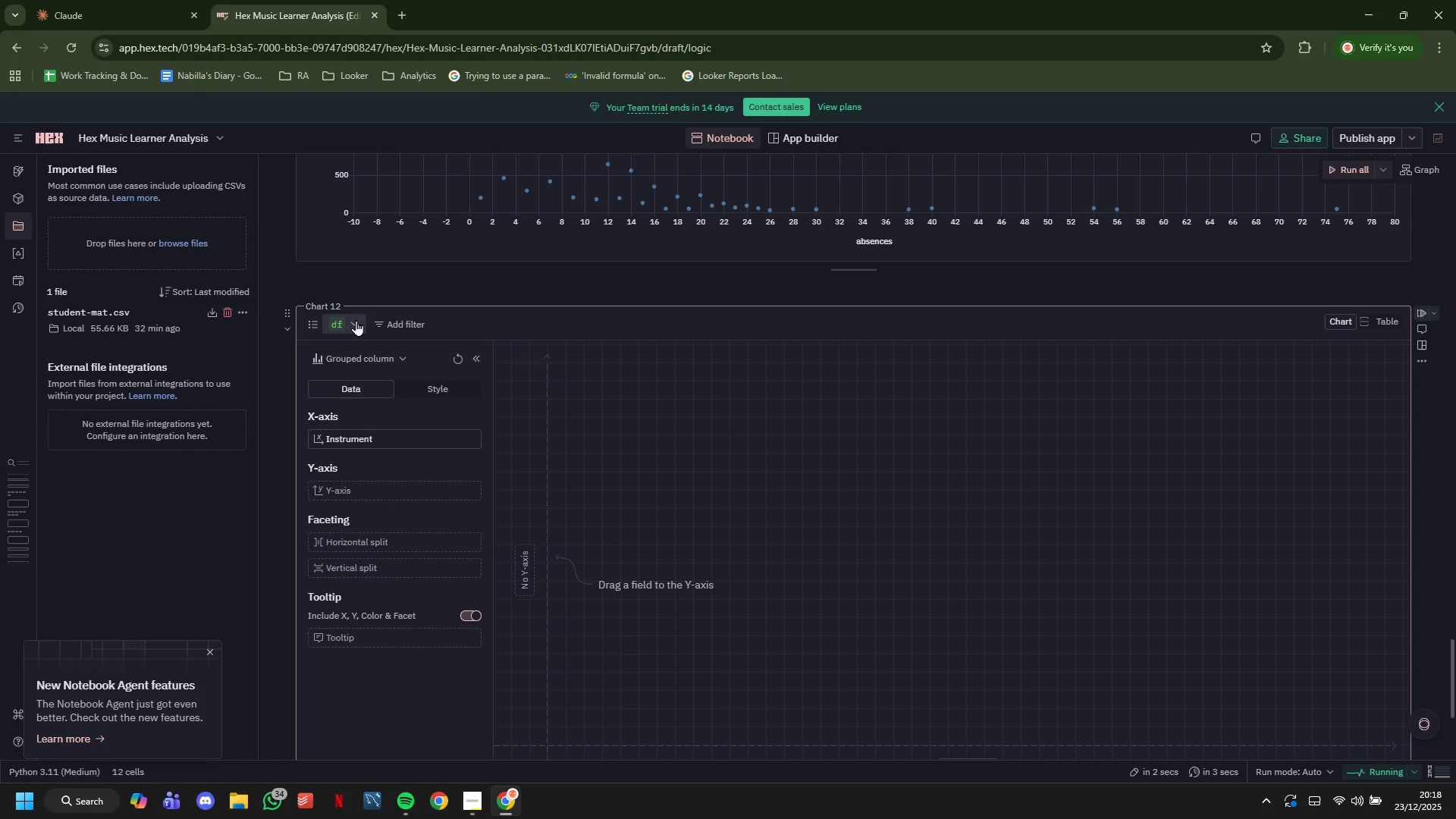 
left_click([356, 320])
 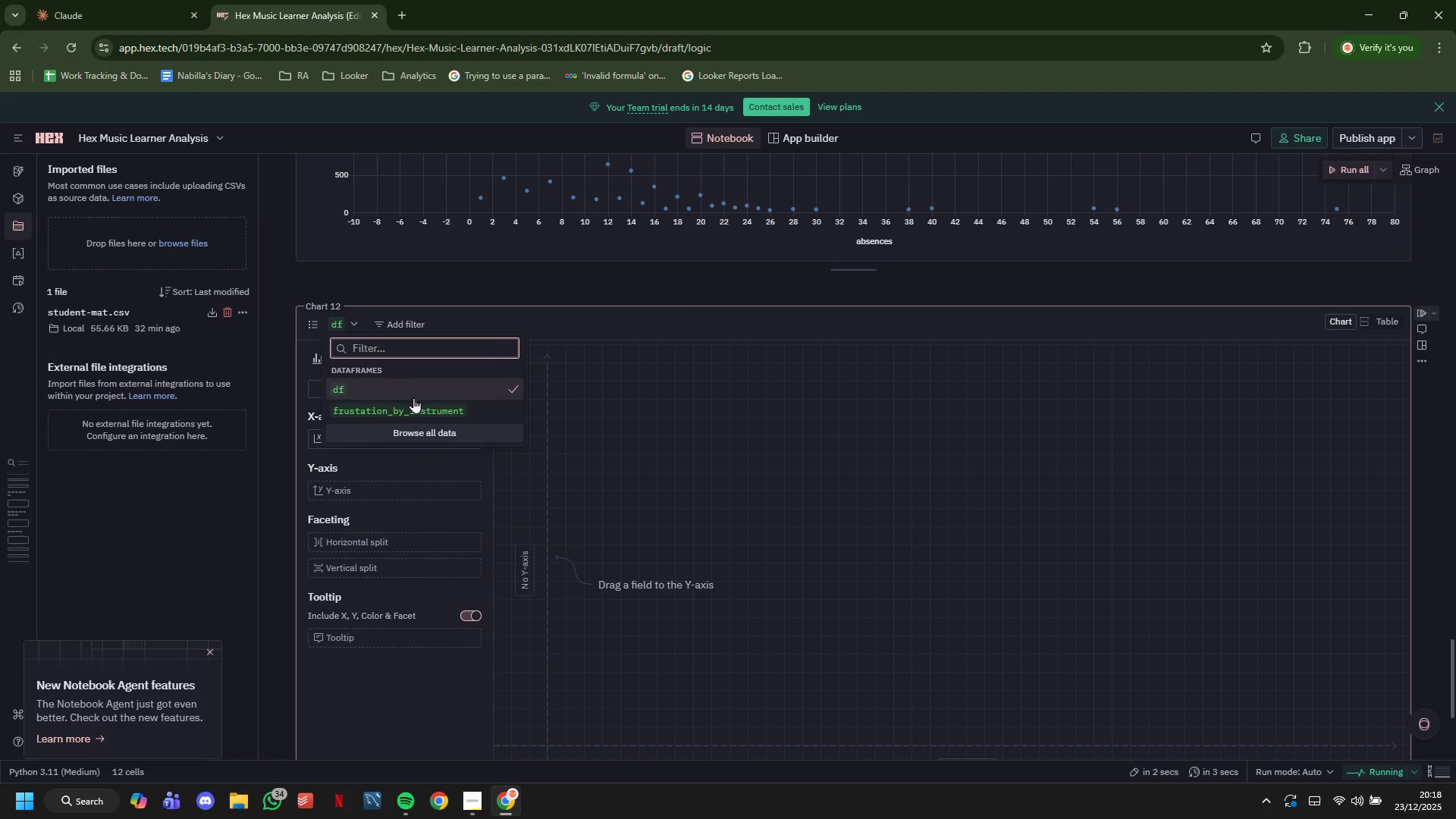 
left_click([416, 406])
 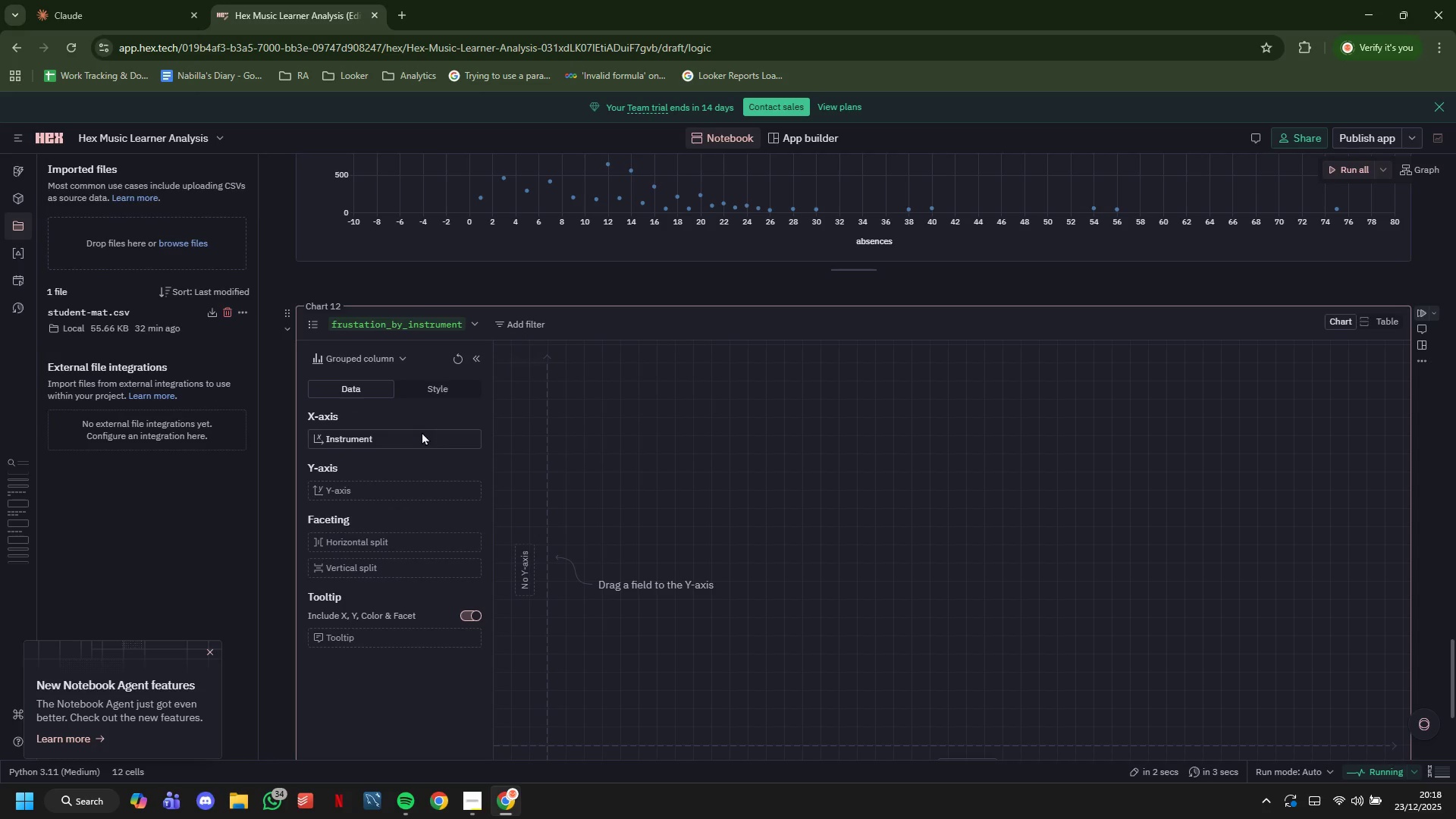 
left_click([422, 438])
 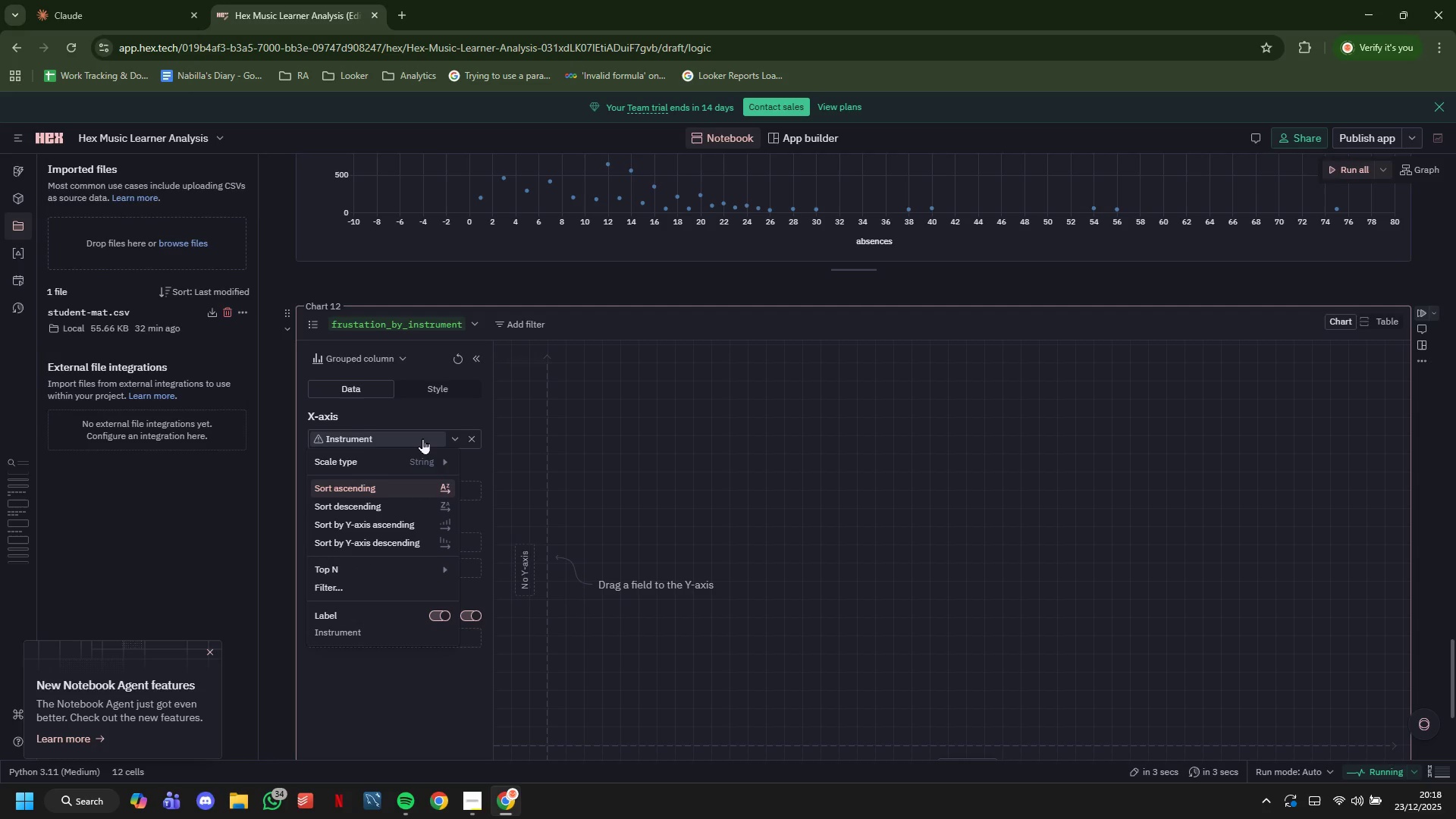 
left_click([422, 438])
 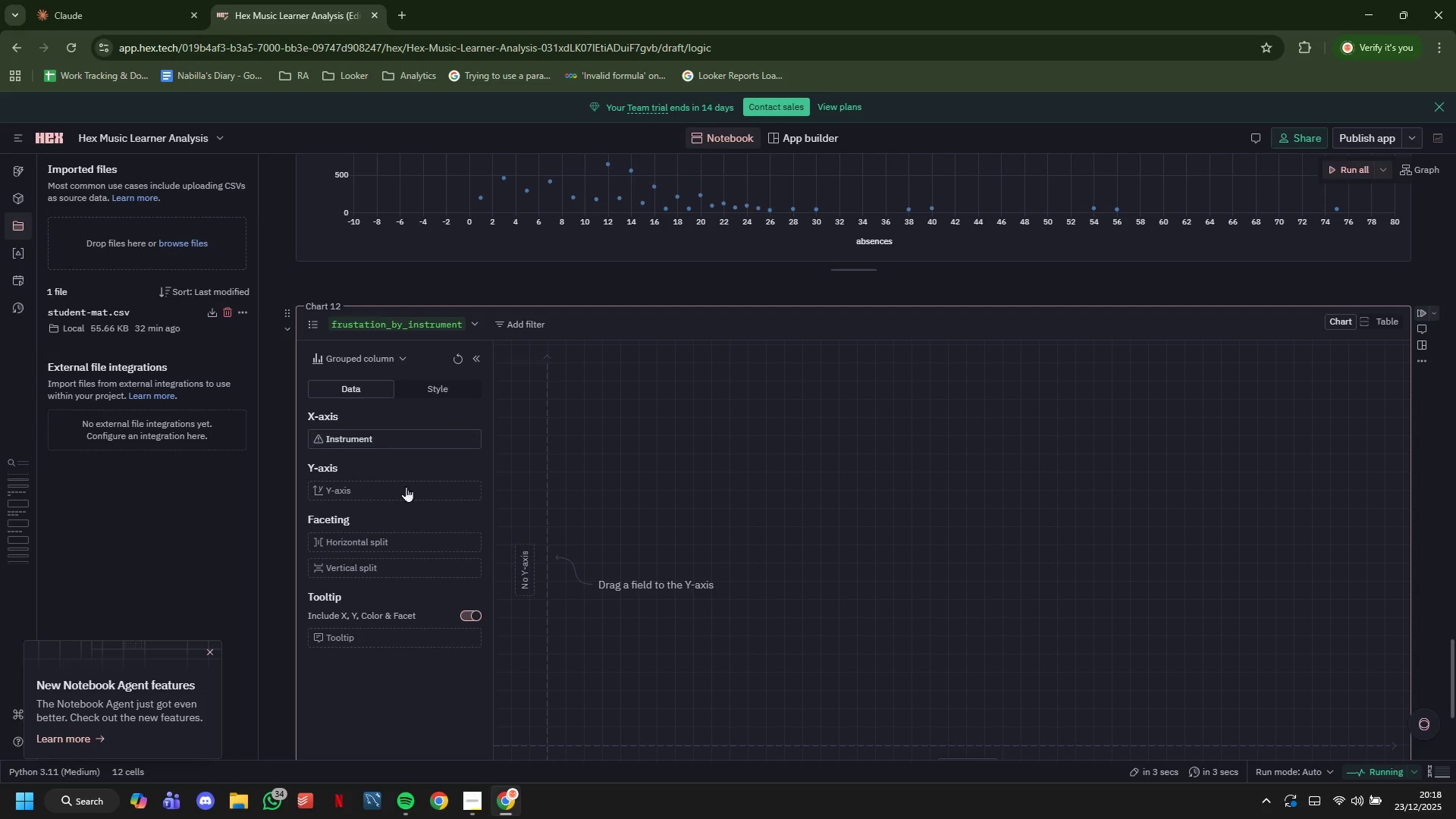 
left_click([403, 491])
 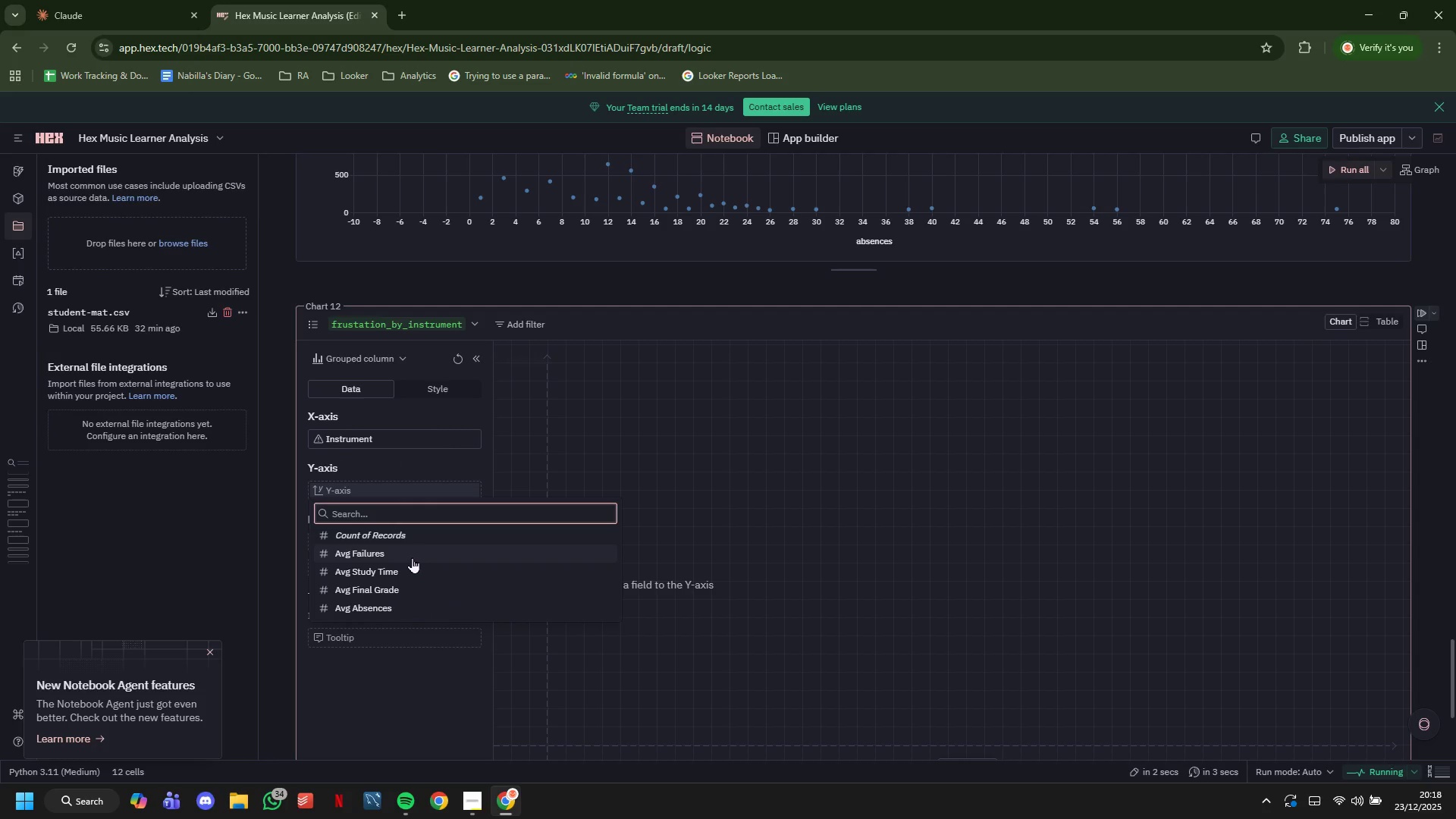 
left_click([412, 557])
 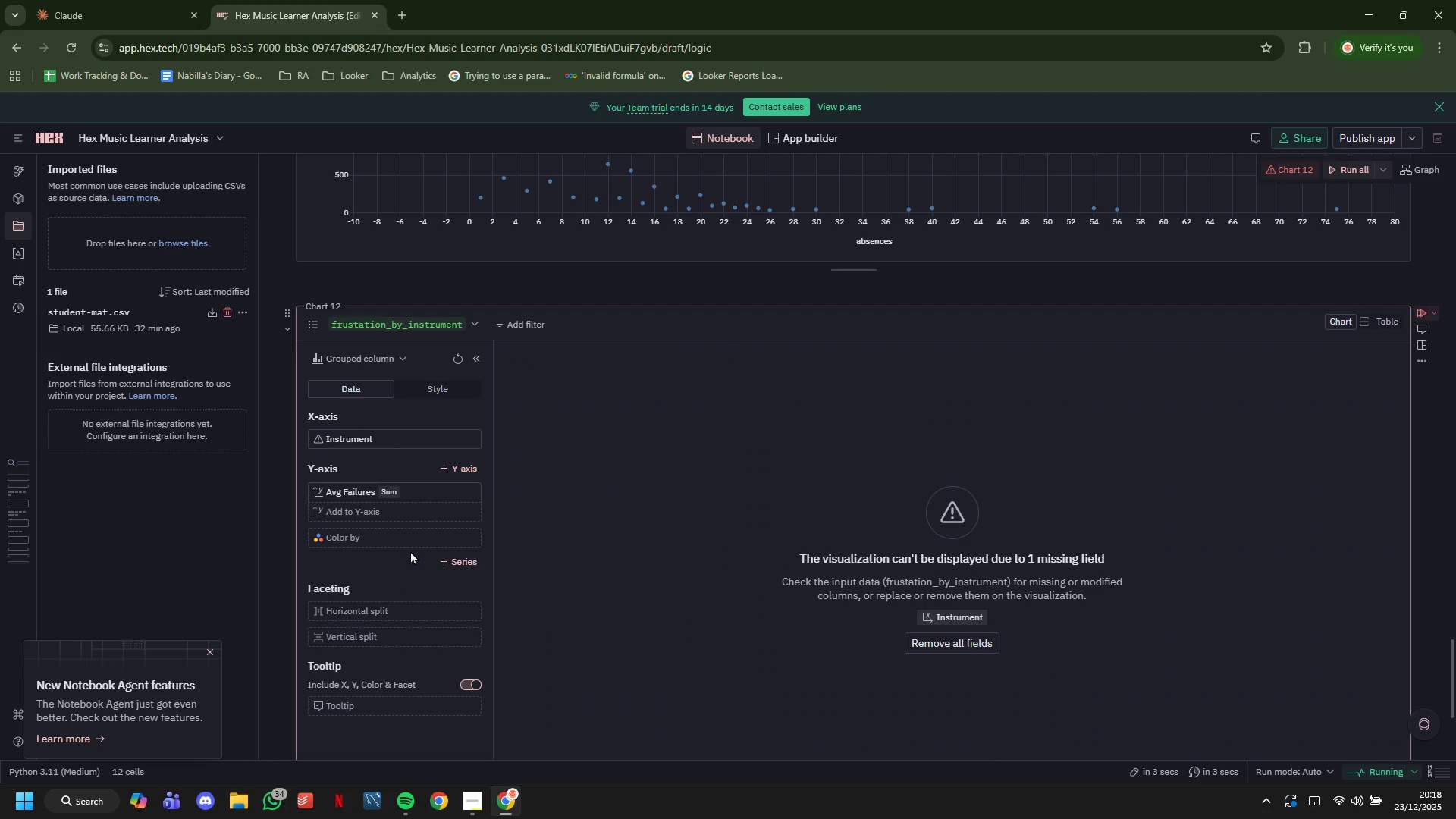 
wait(7.75)
 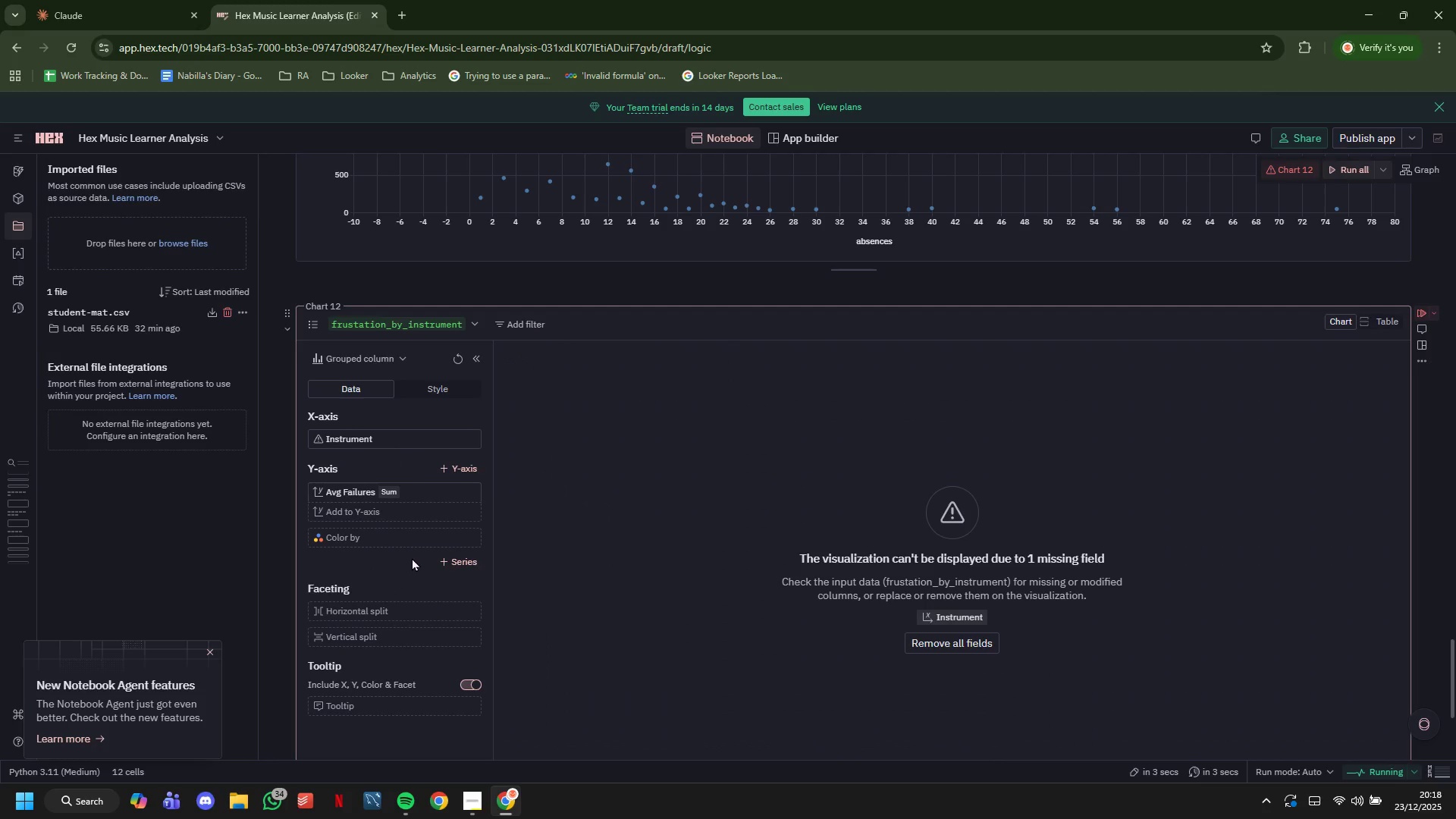 
left_click([407, 544])
 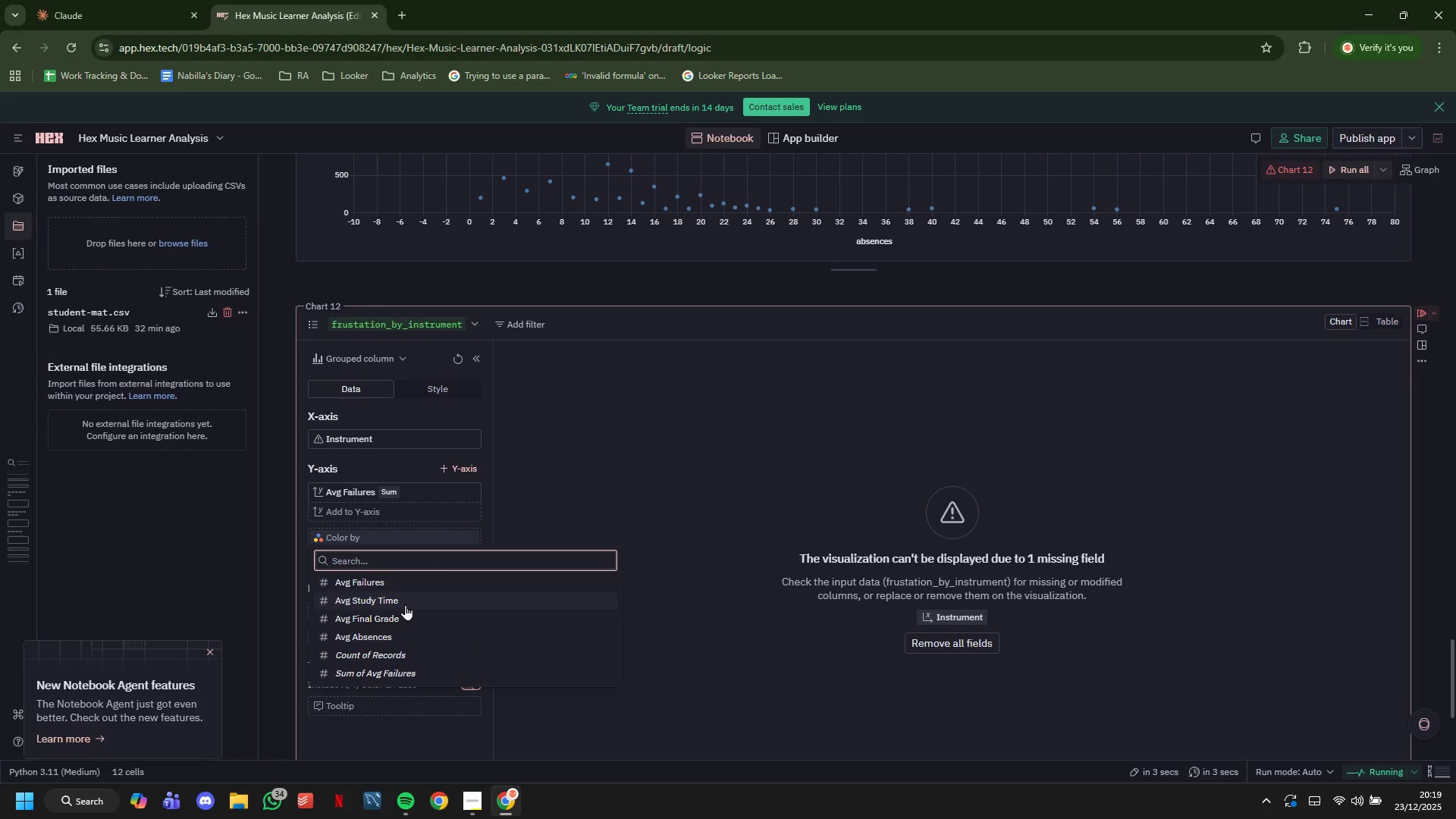 
wait(5.86)
 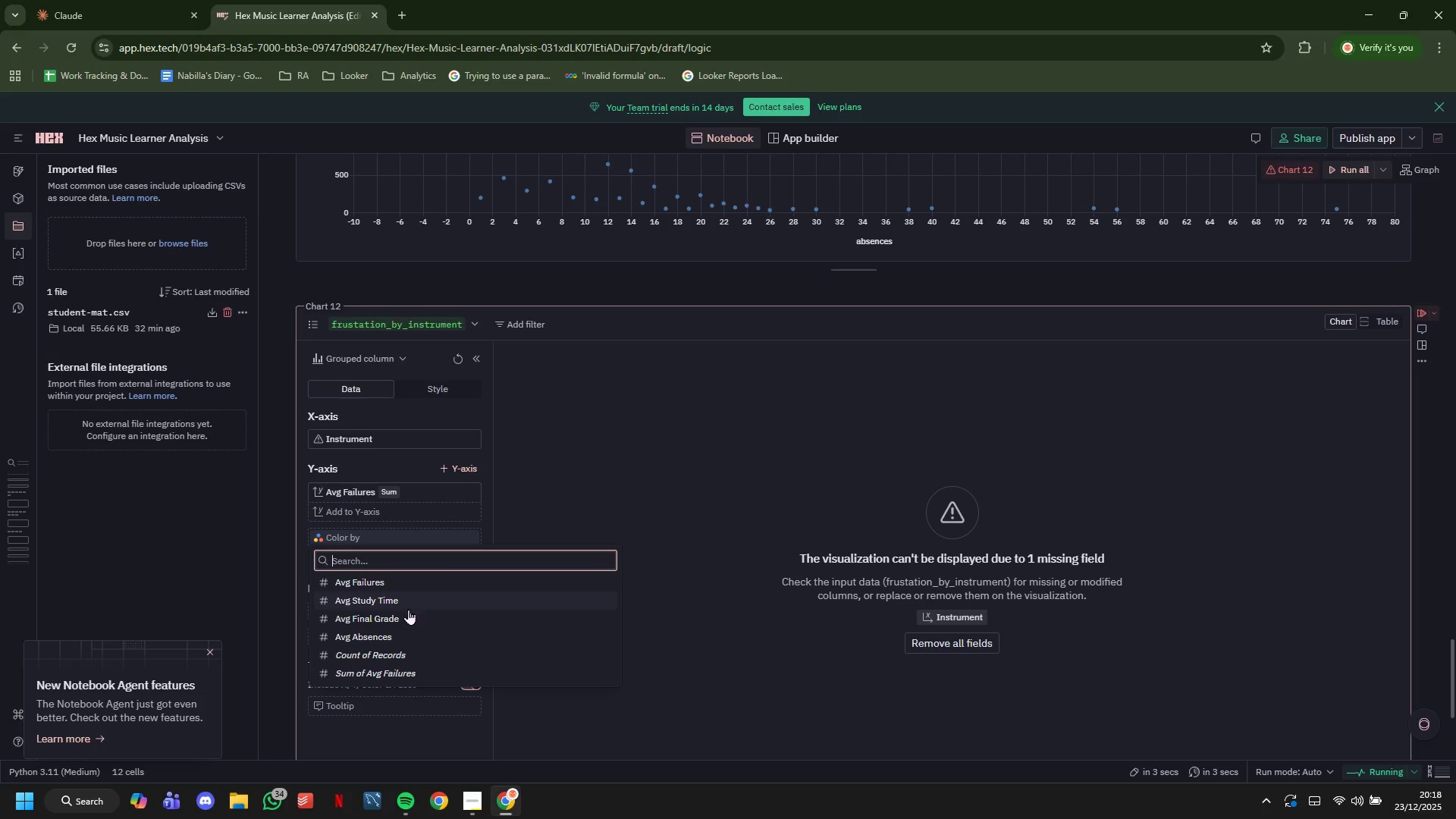 
left_click([413, 639])
 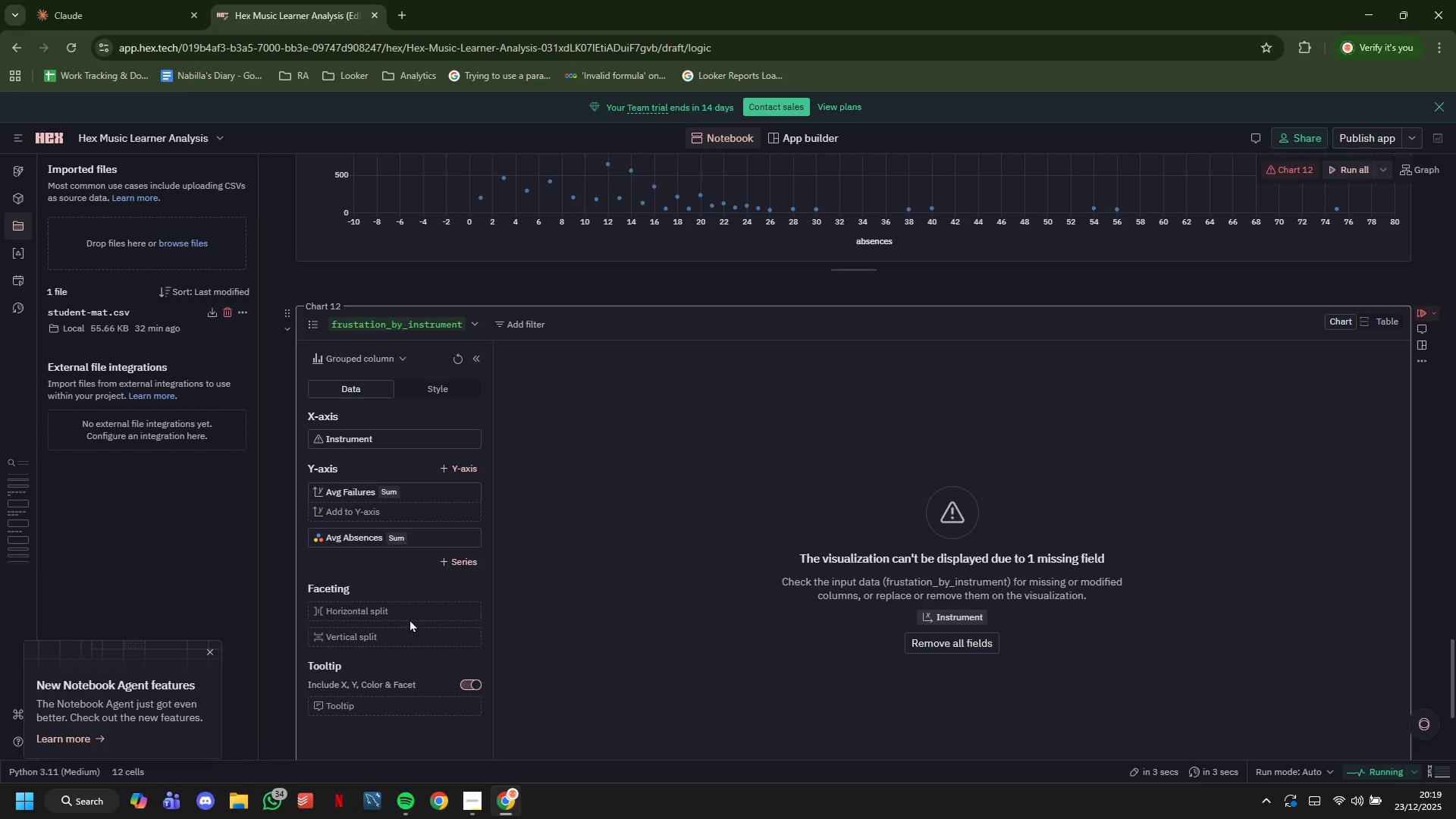 
wait(11.98)
 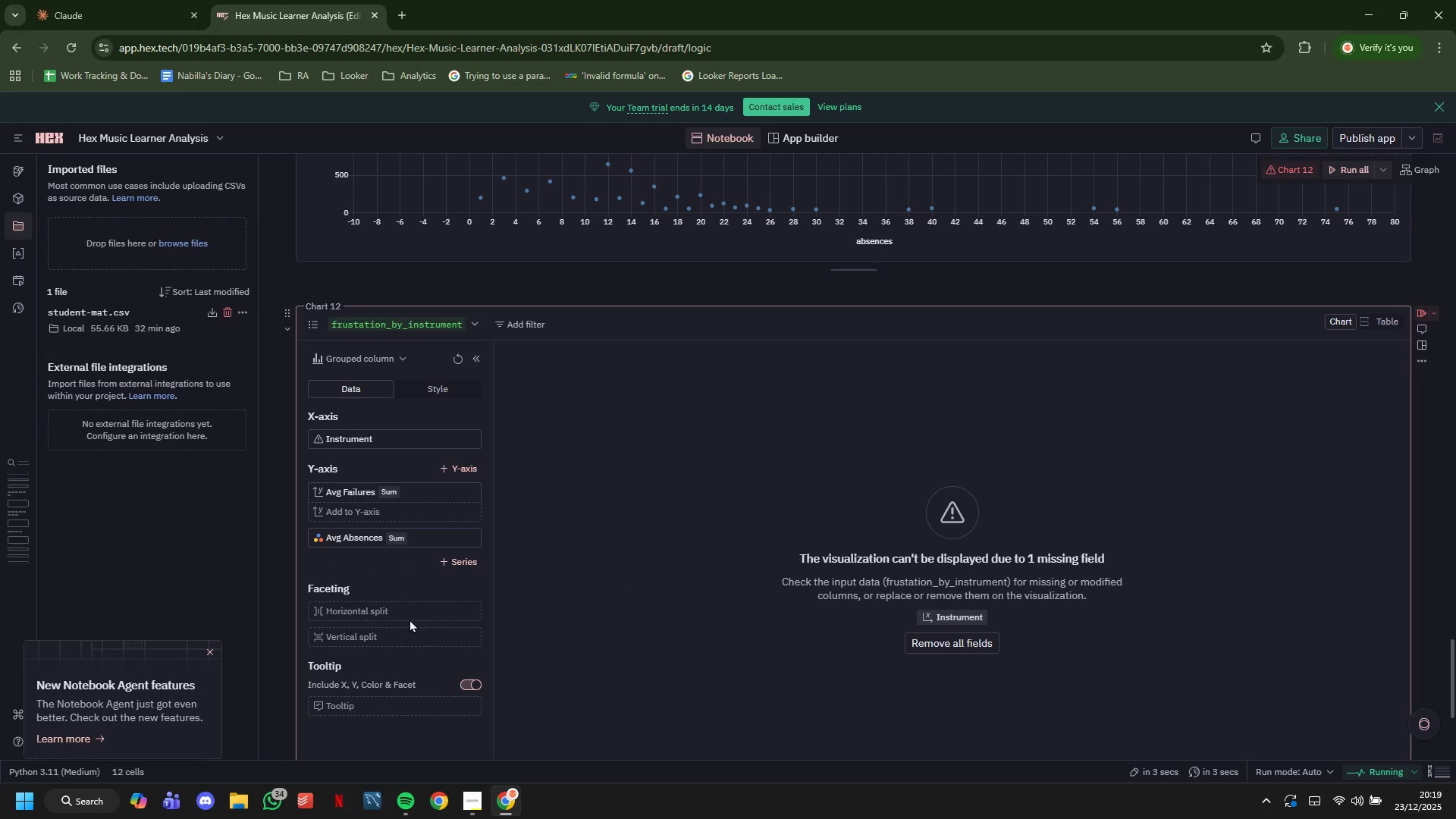 
left_click([420, 444])
 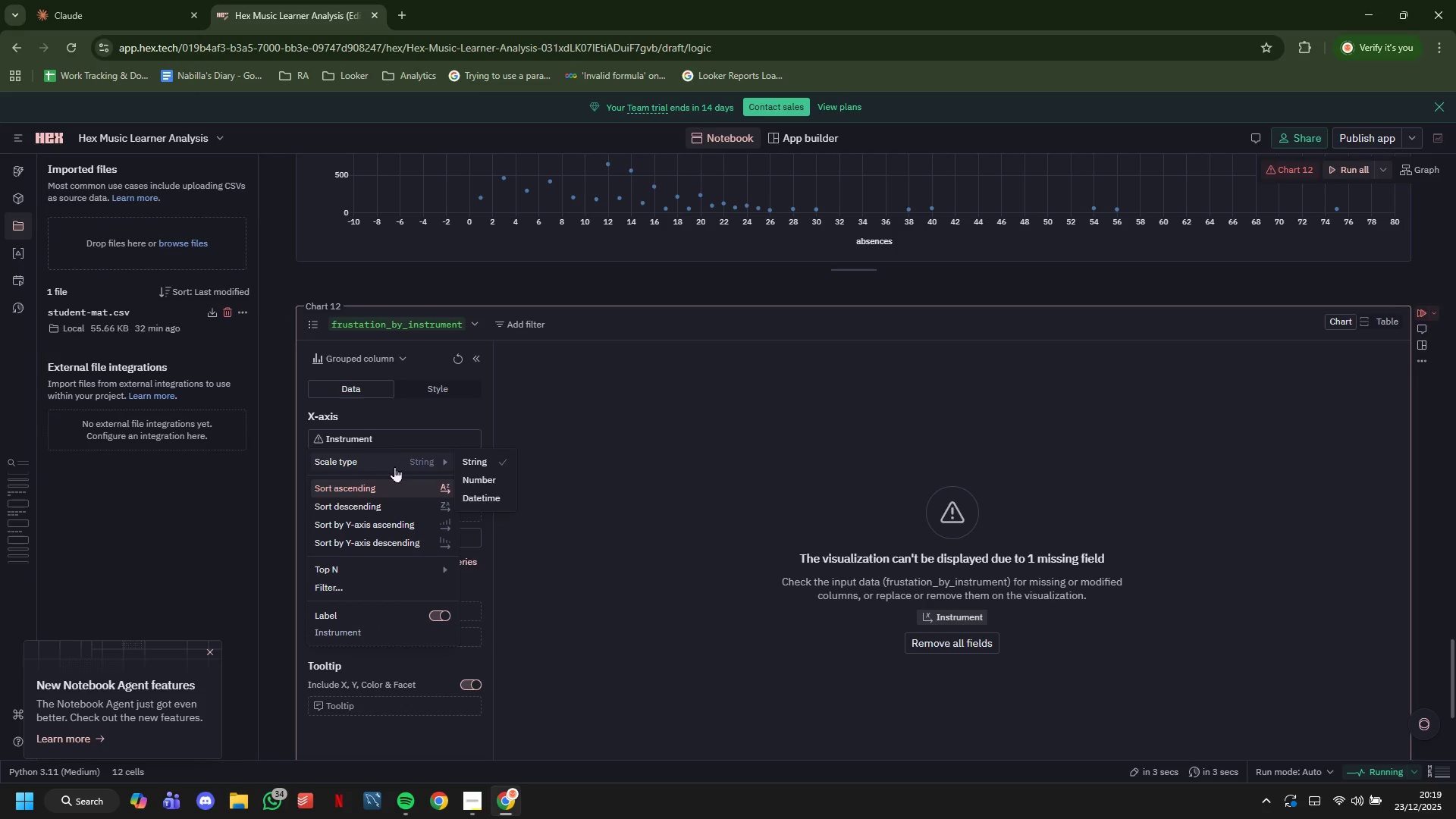 
left_click([412, 444])
 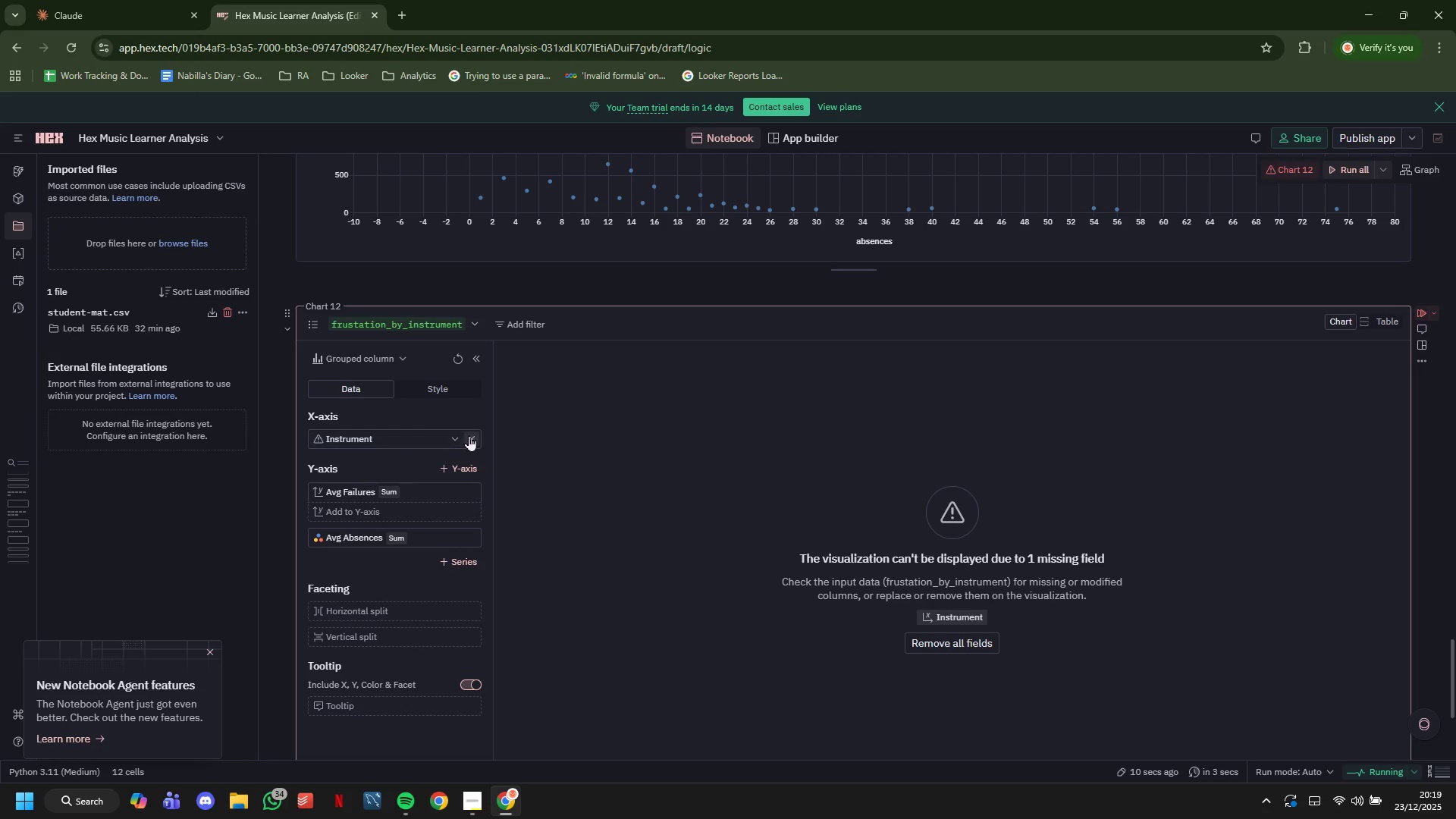 
left_click([454, 435])
 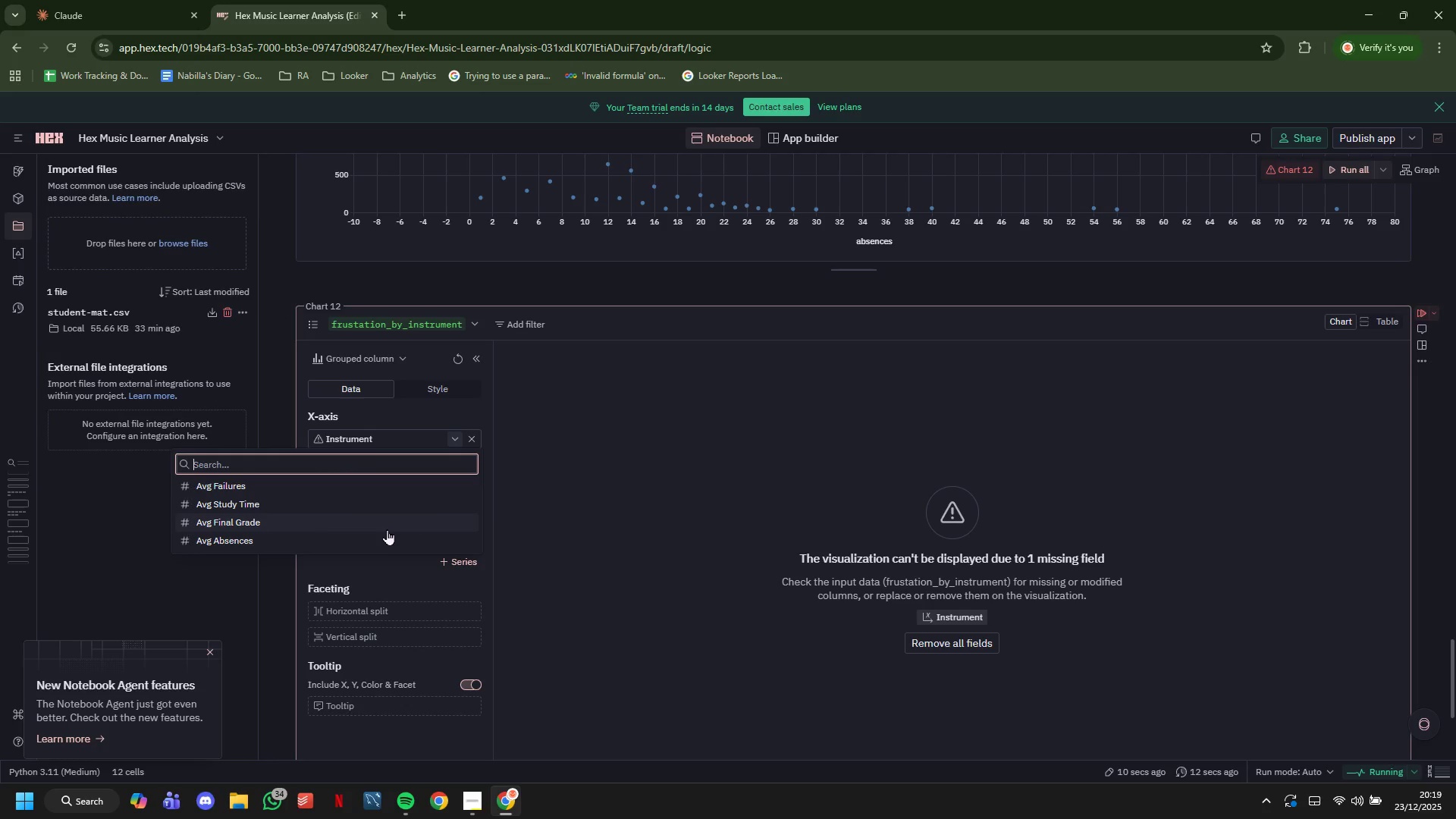 
left_click([358, 488])
 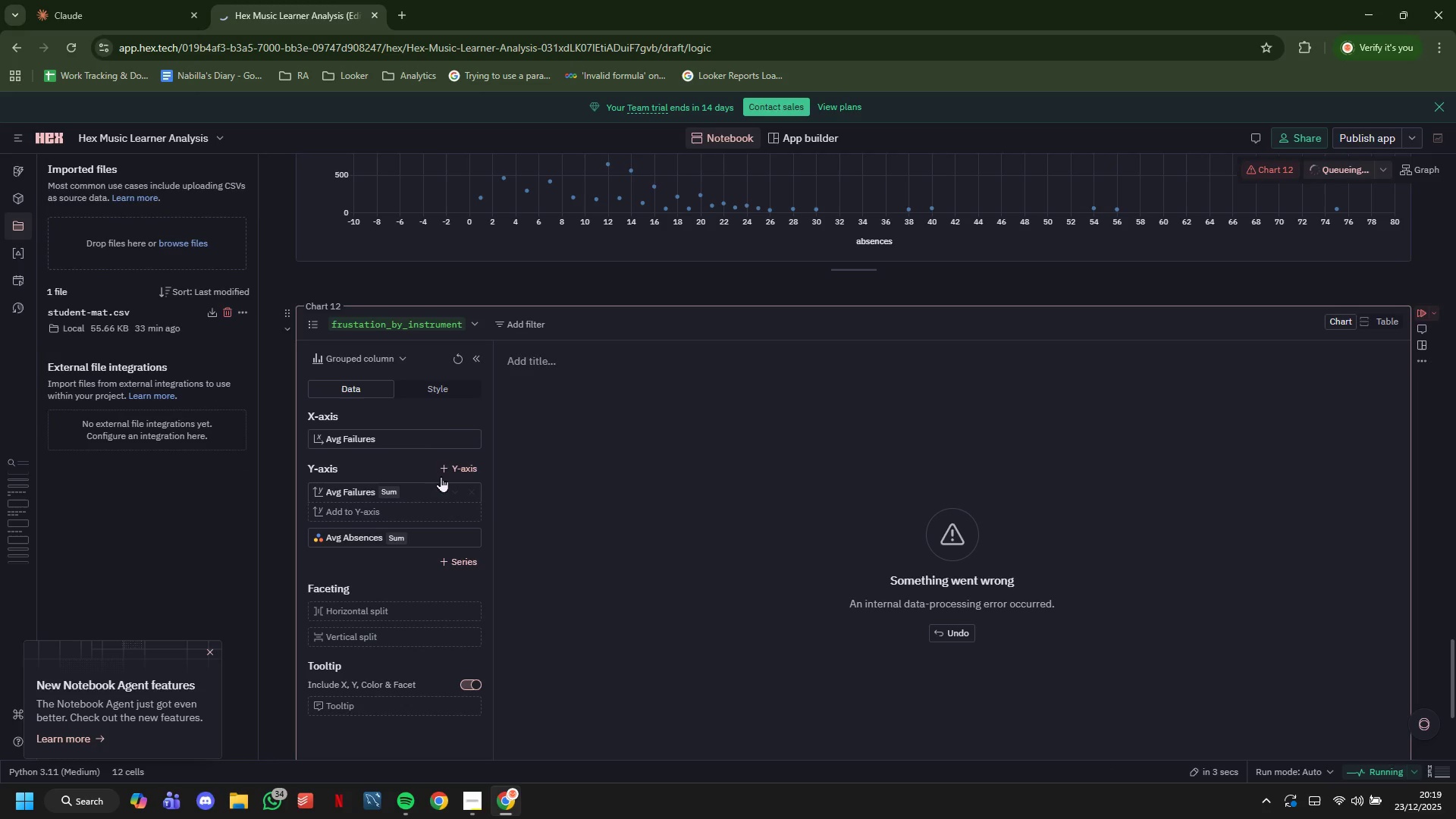 
left_click([428, 441])
 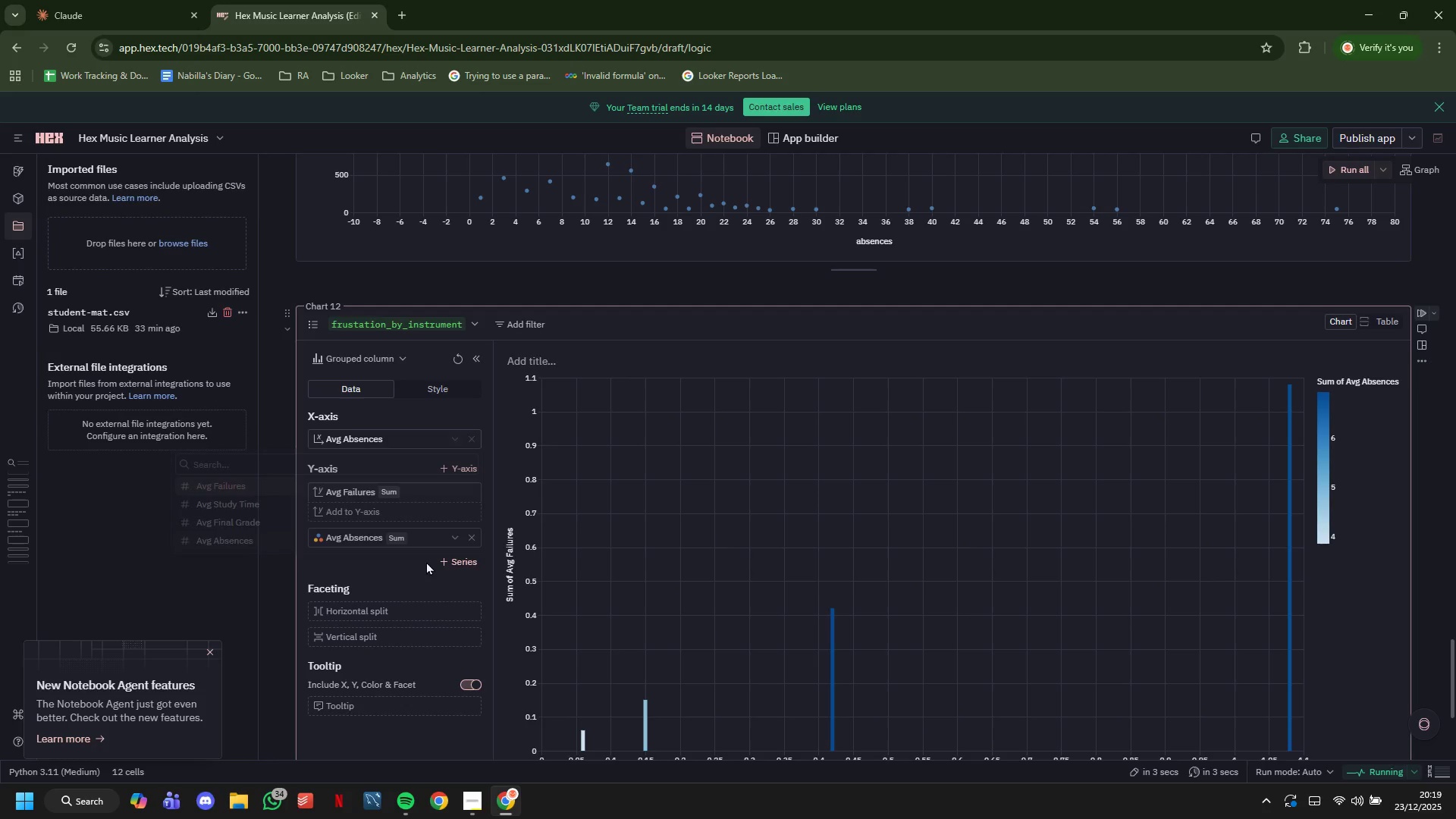 
wait(6.23)
 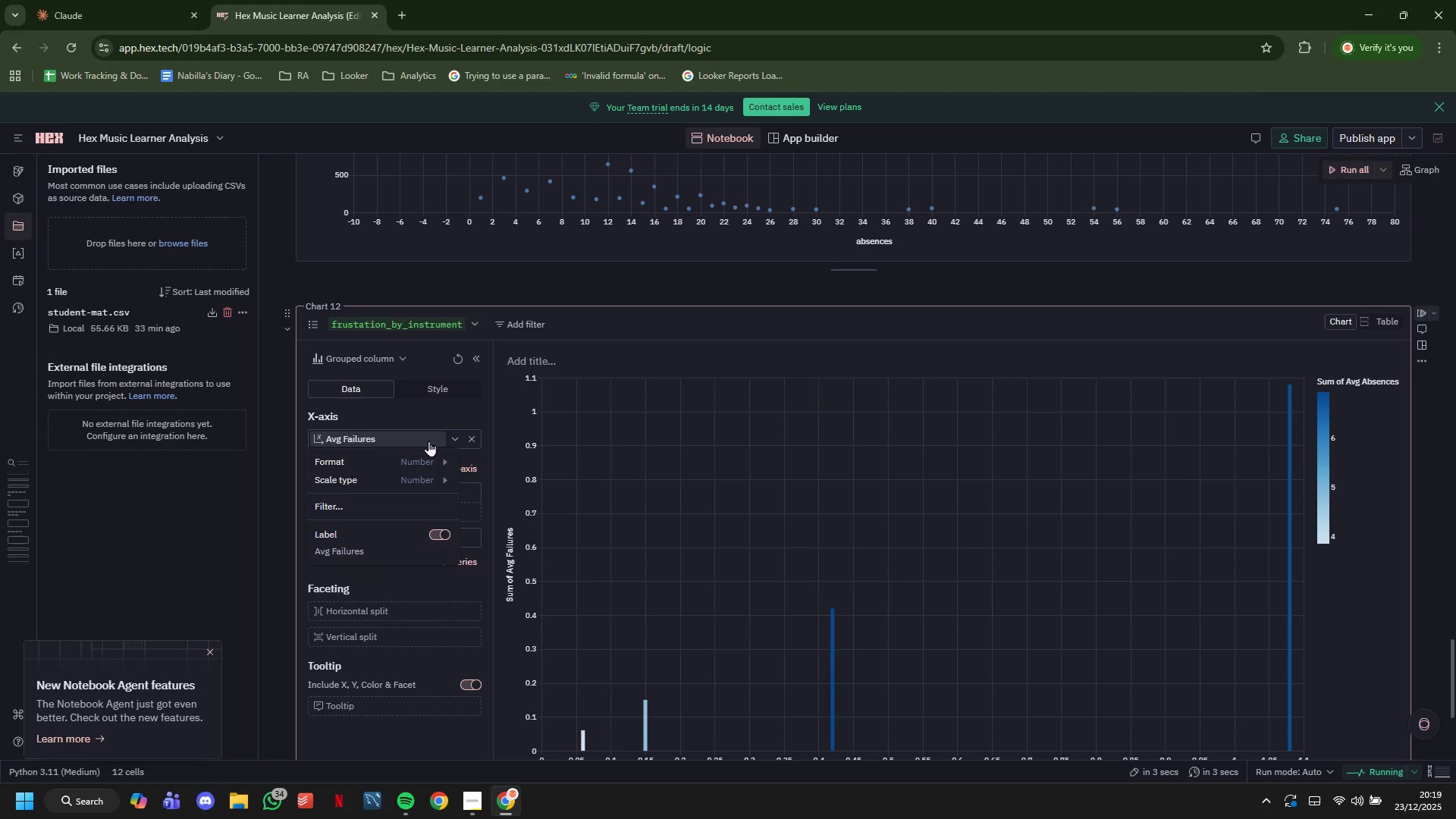 
left_click([467, 538])
 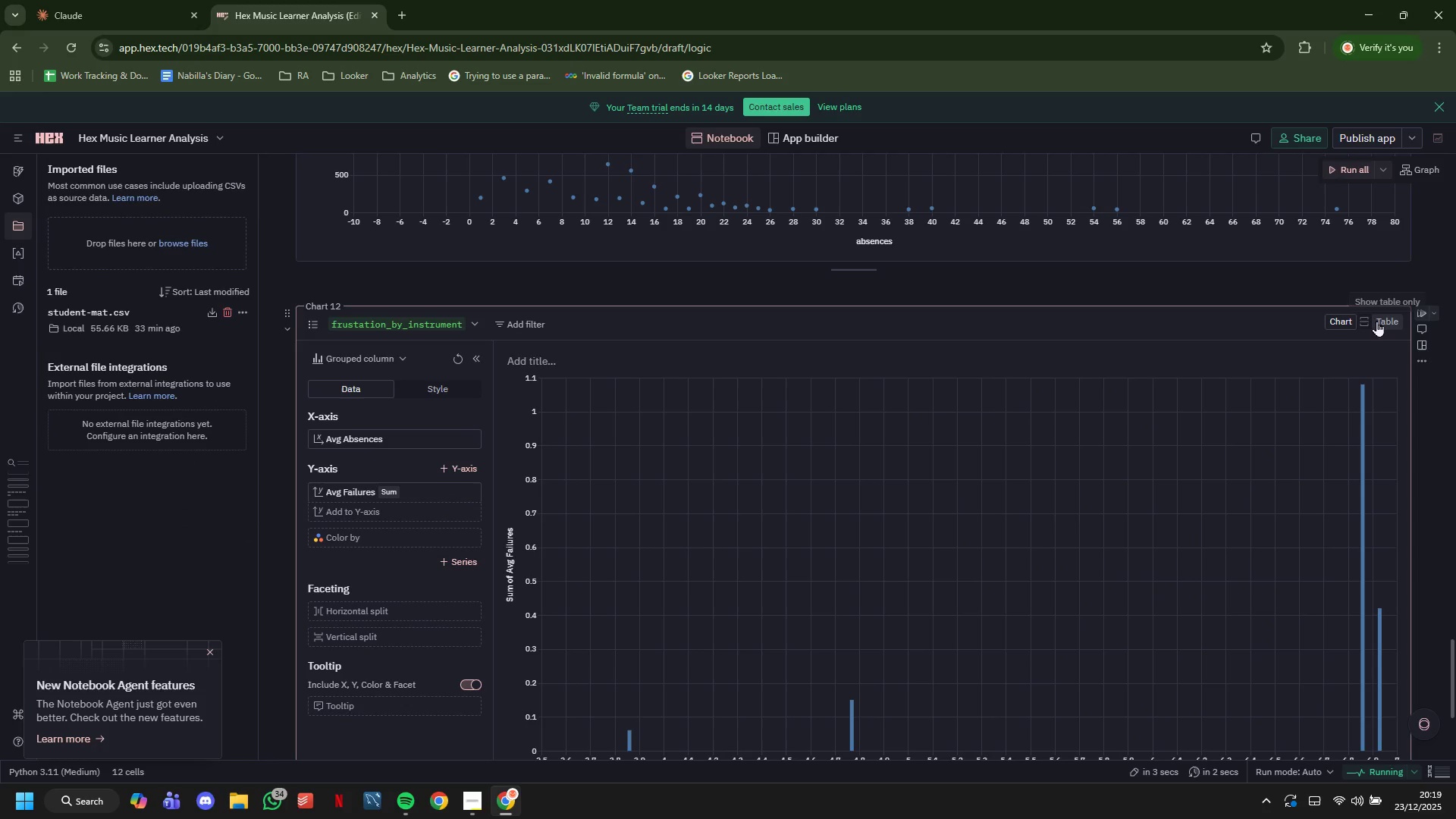 
scroll: coordinate [1162, 372], scroll_direction: down, amount: 1.0
 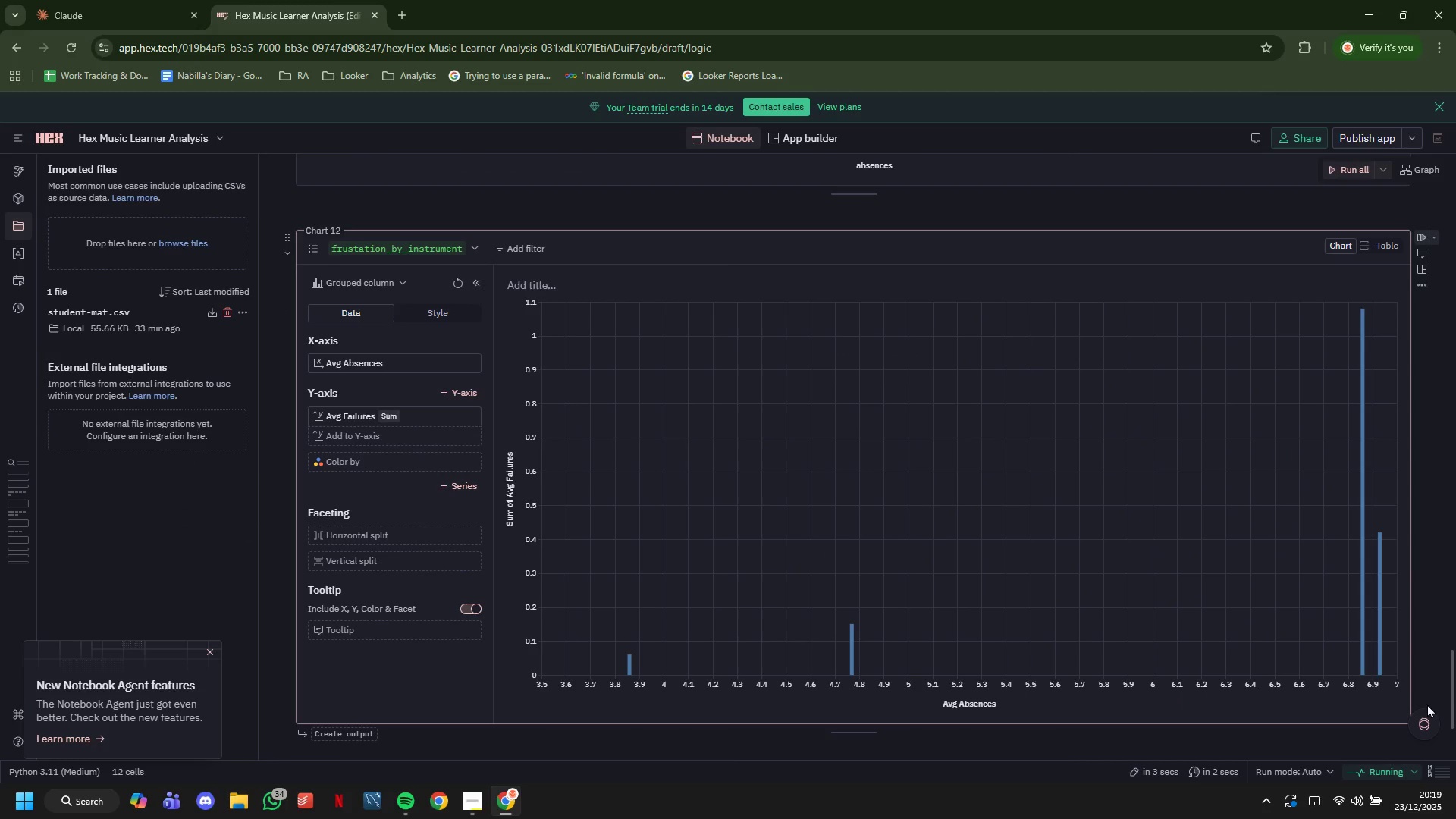 
scroll: coordinate [1374, 419], scroll_direction: up, amount: 1.0
 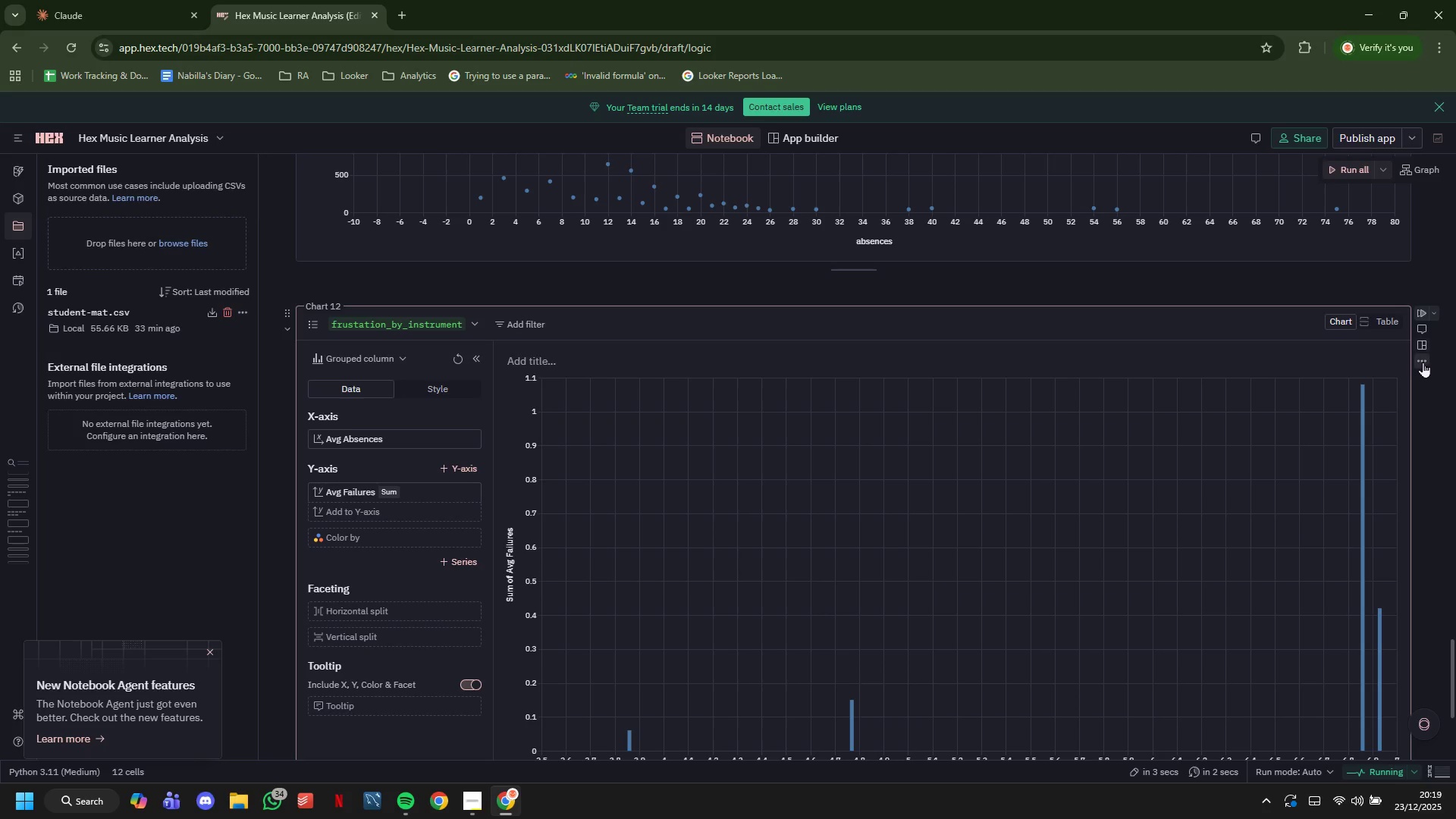 
left_click([1422, 364])
 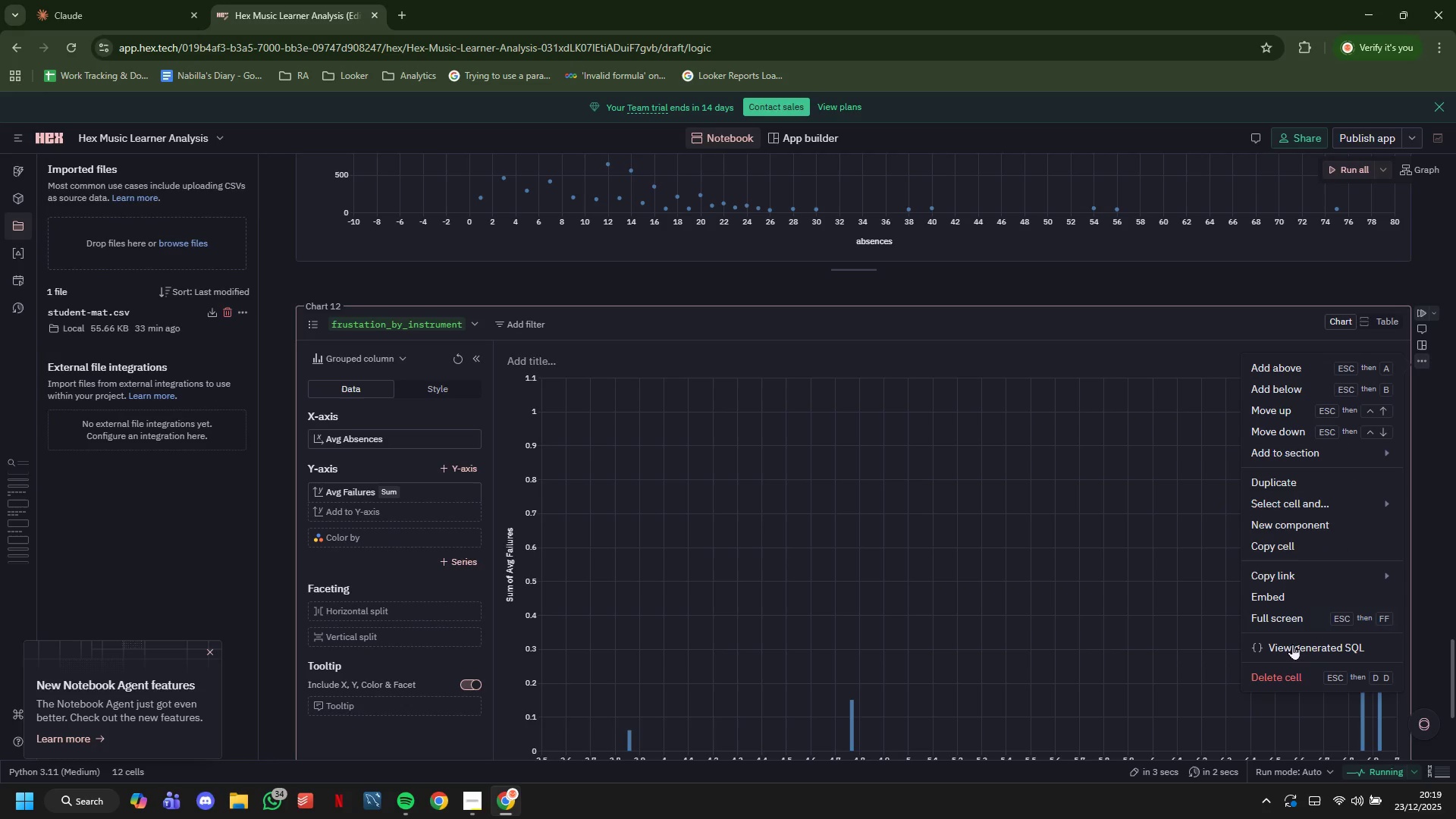 
left_click([1291, 681])
 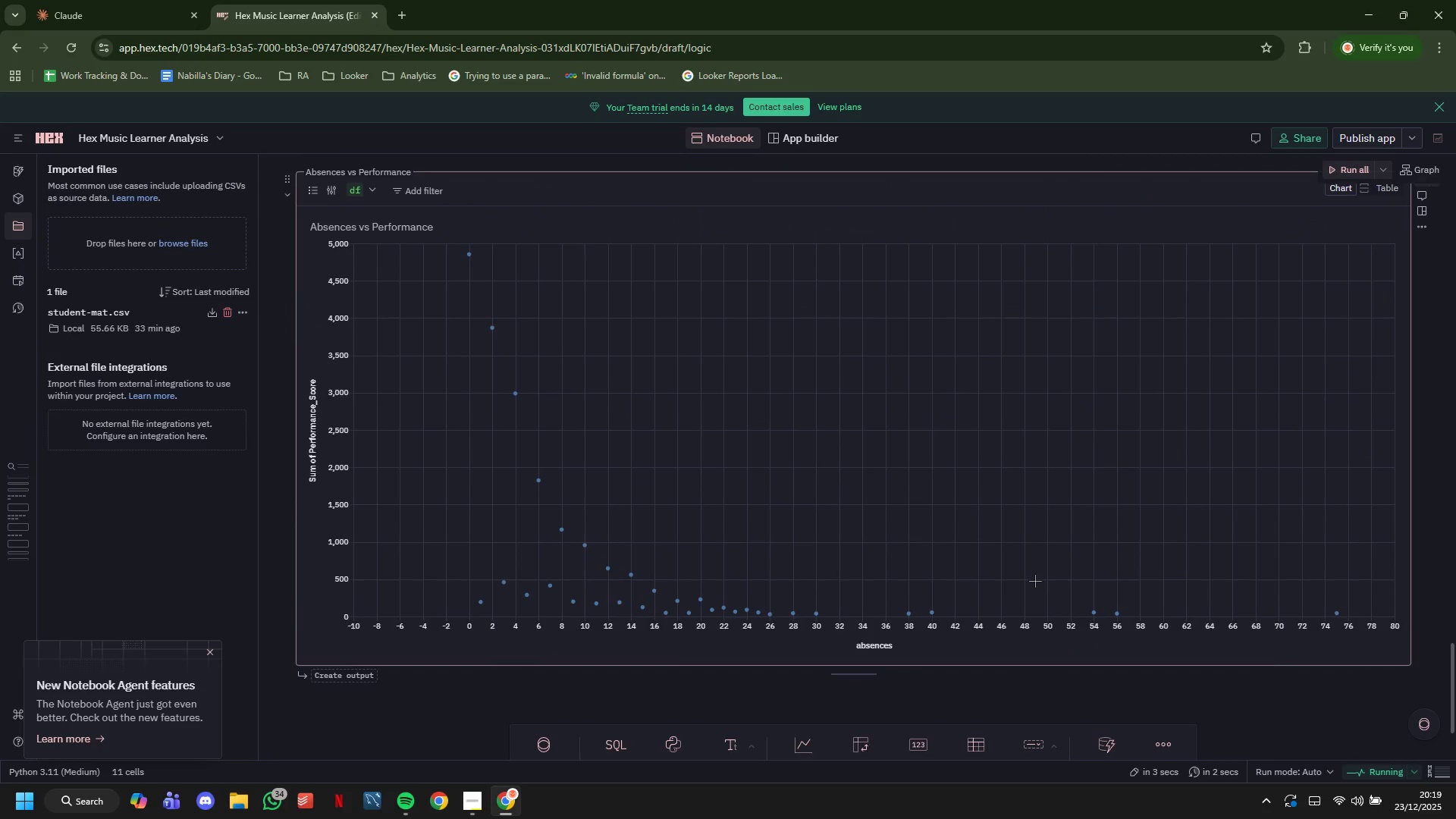 
scroll: coordinate [817, 468], scroll_direction: down, amount: 3.0
 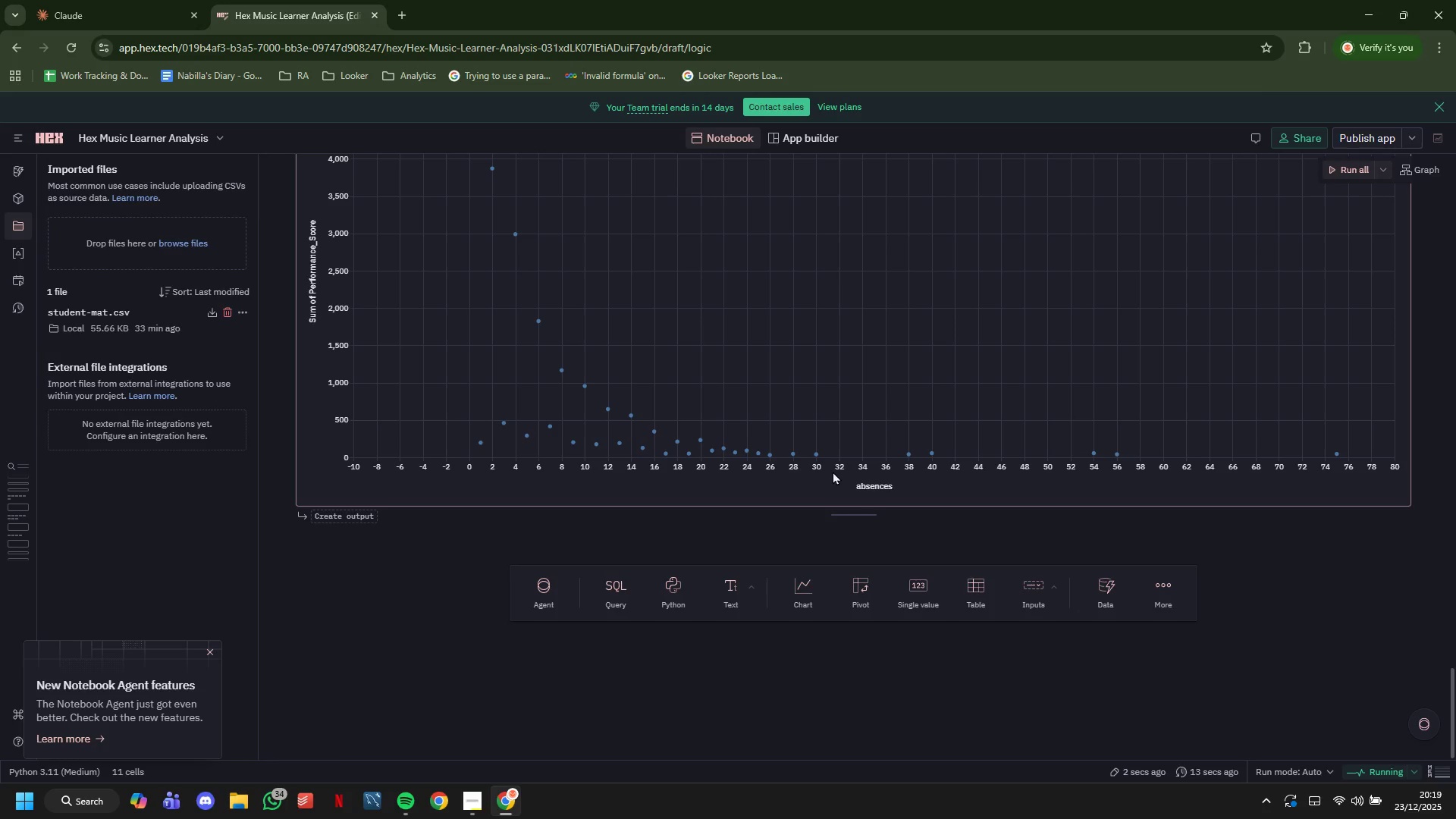 
wait(16.42)
 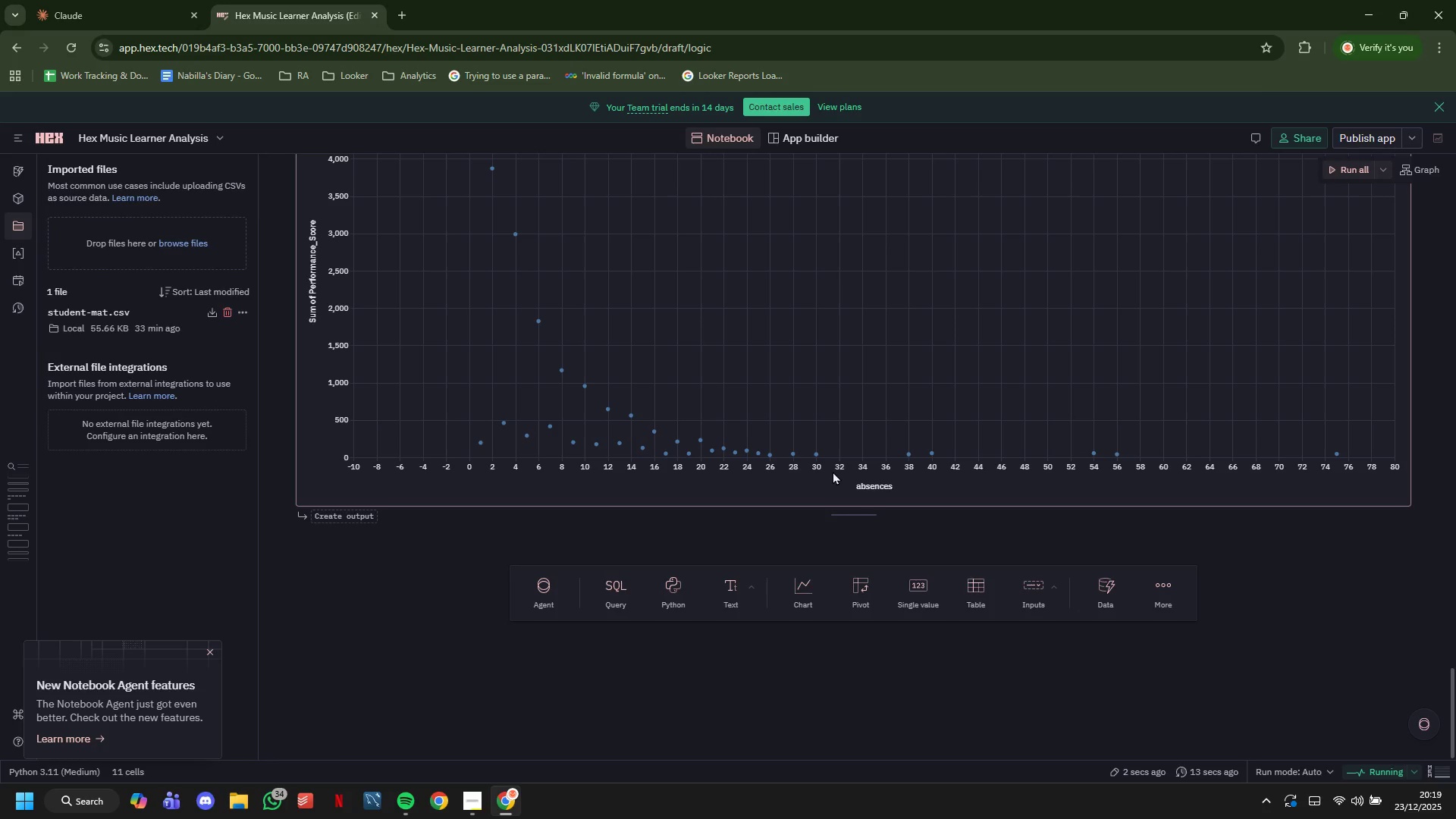 
mouse_move([1028, 591])
 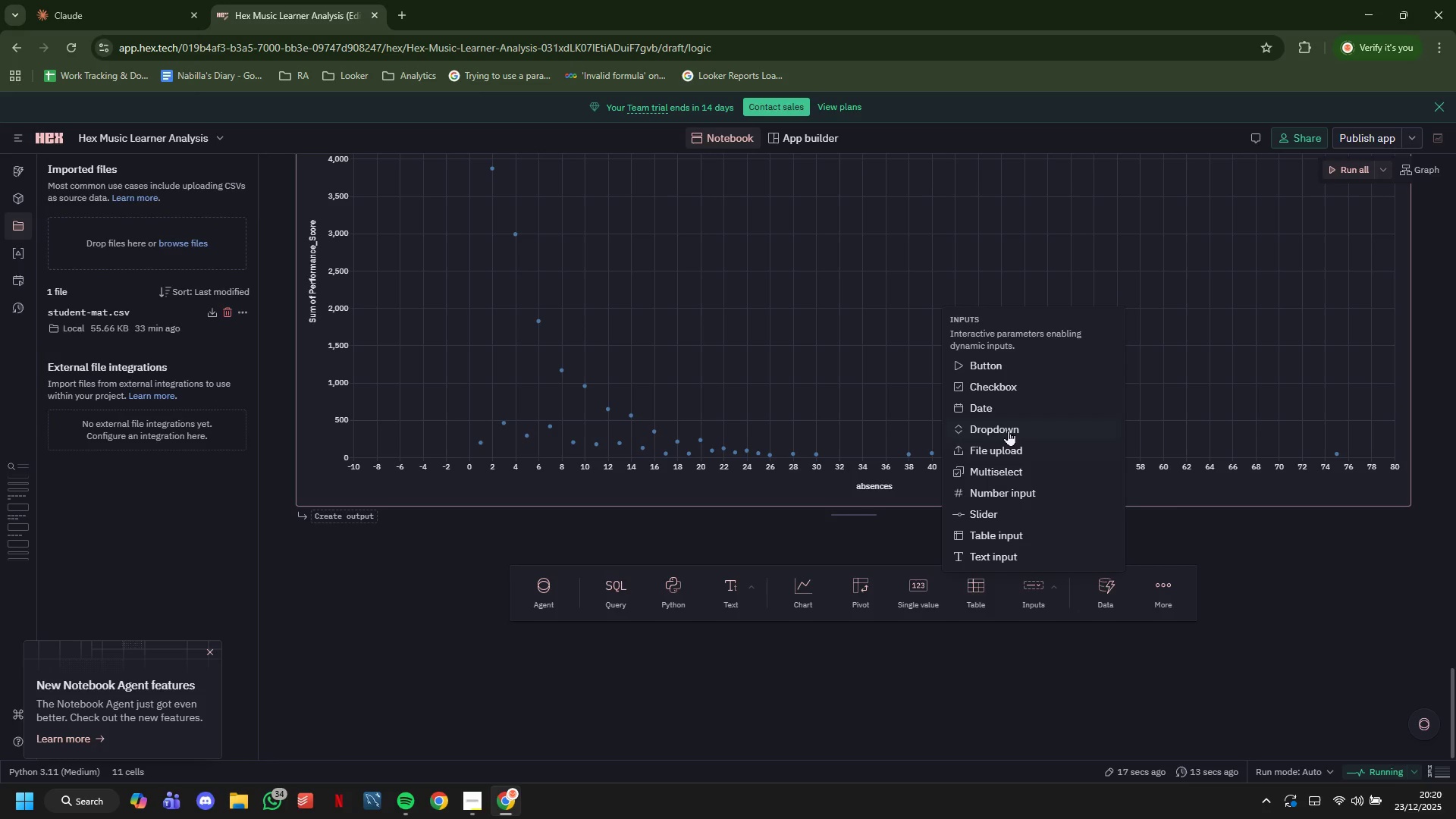 
left_click([1008, 427])
 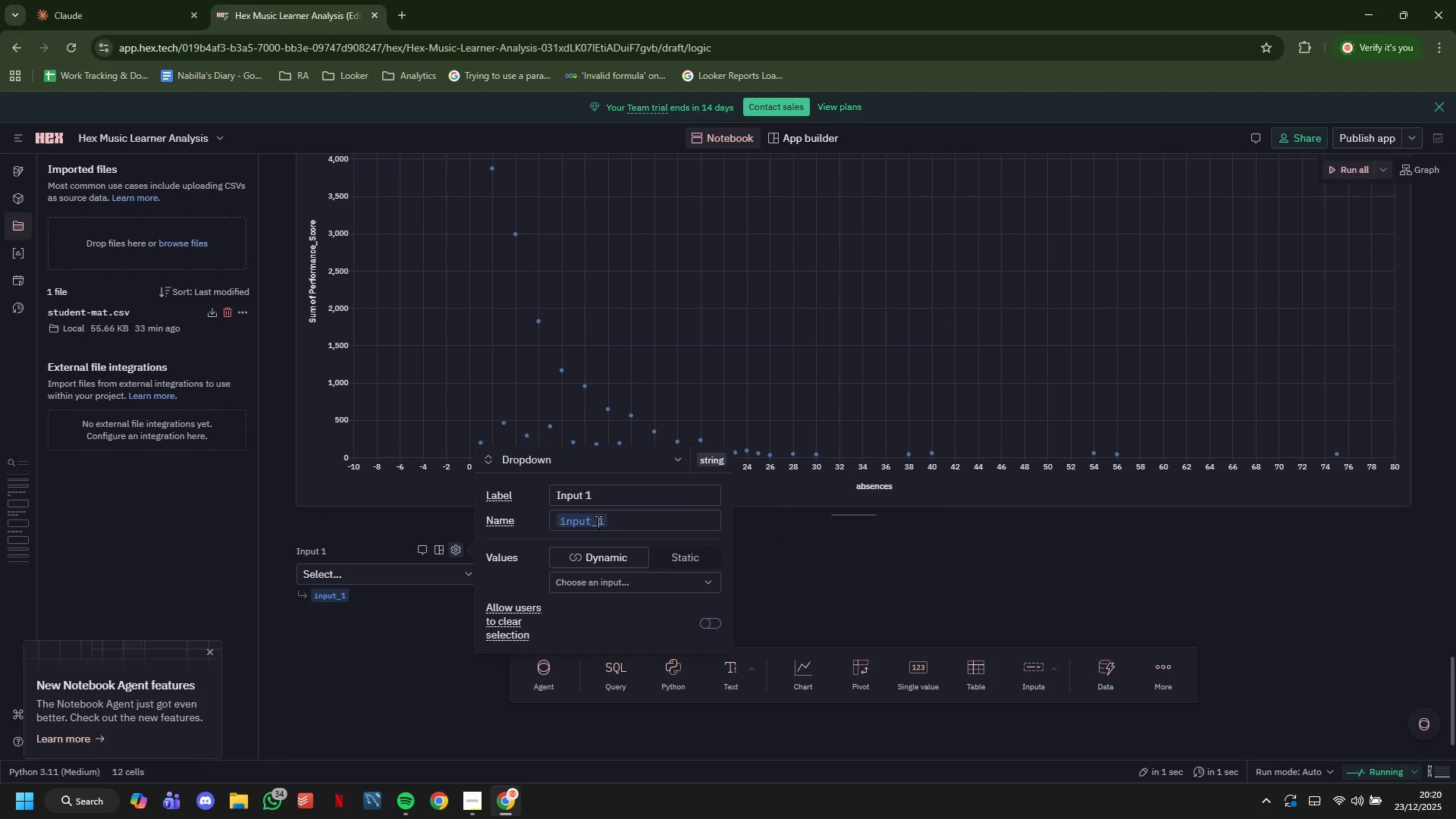 
wait(6.66)
 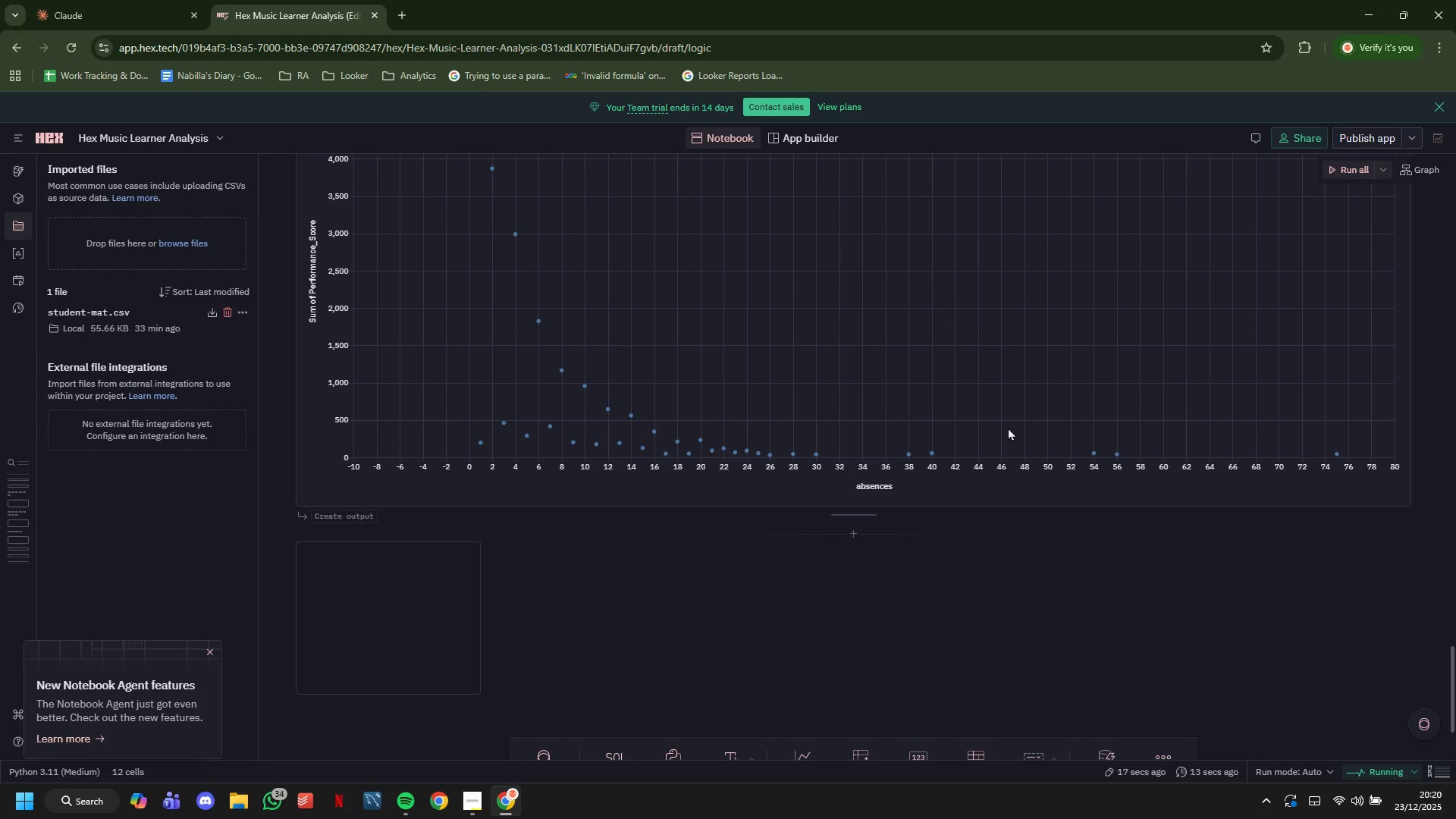 
left_click([584, 500])
 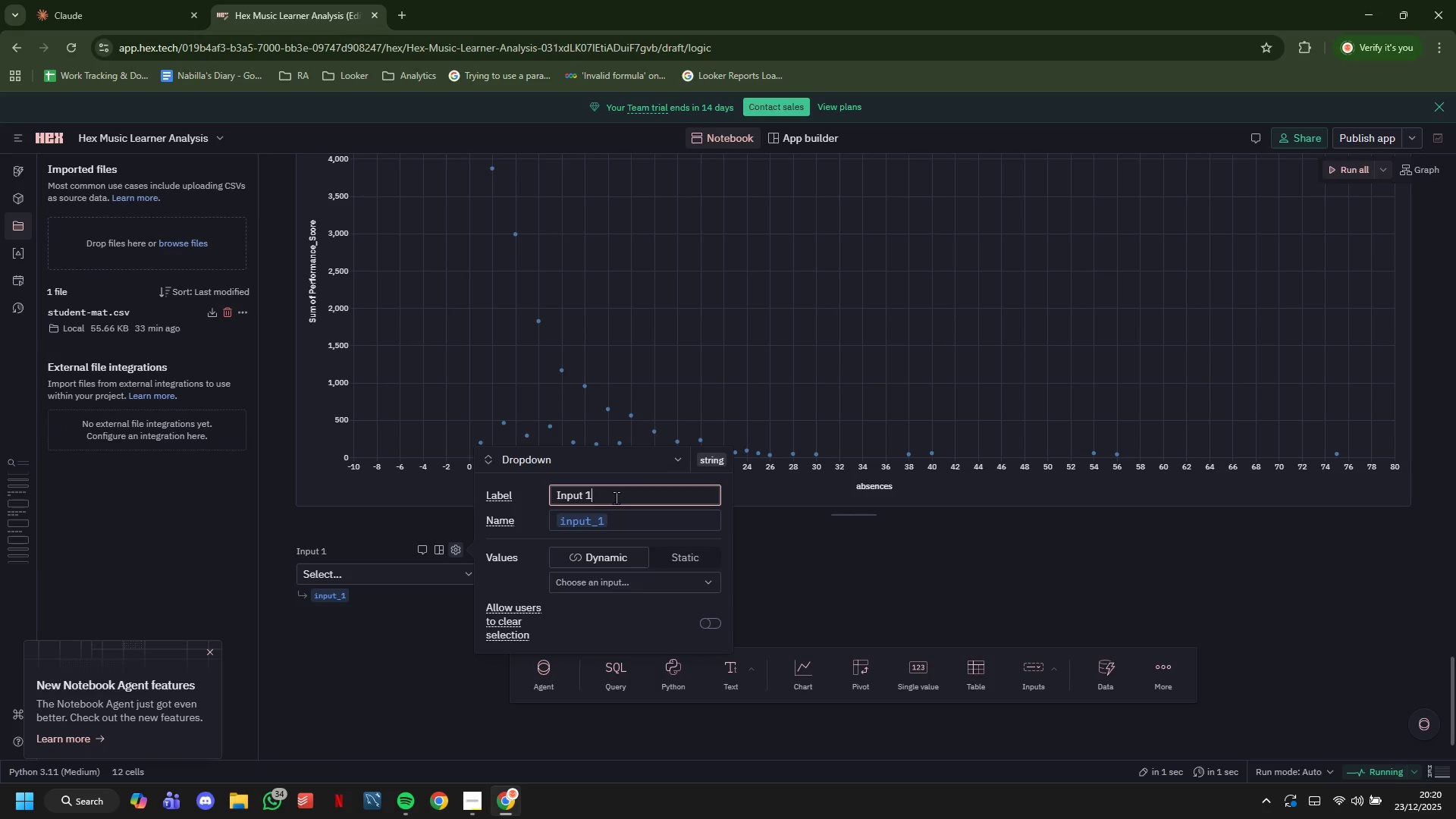 
double_click([616, 497])
 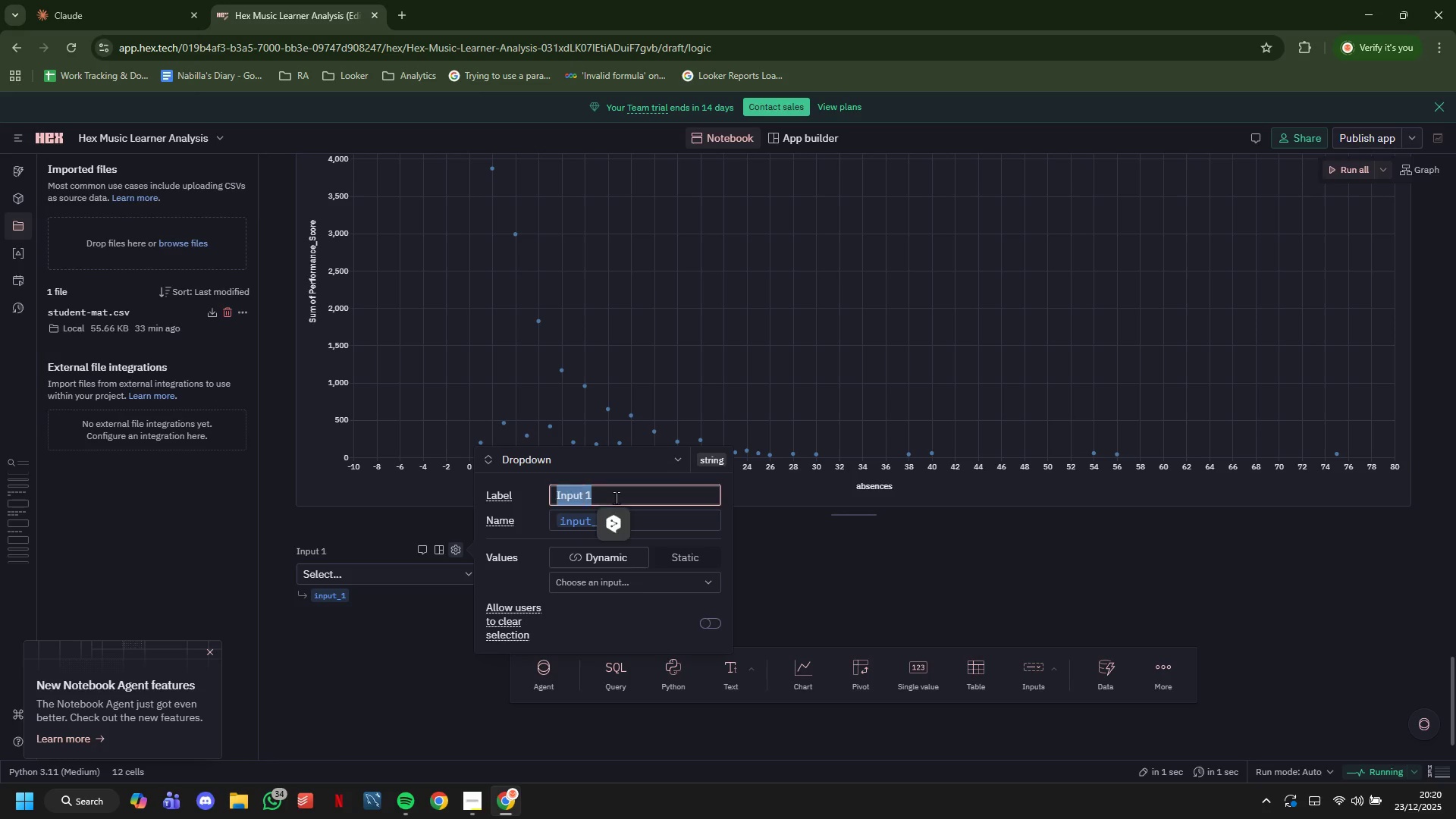 
triple_click([616, 497])
 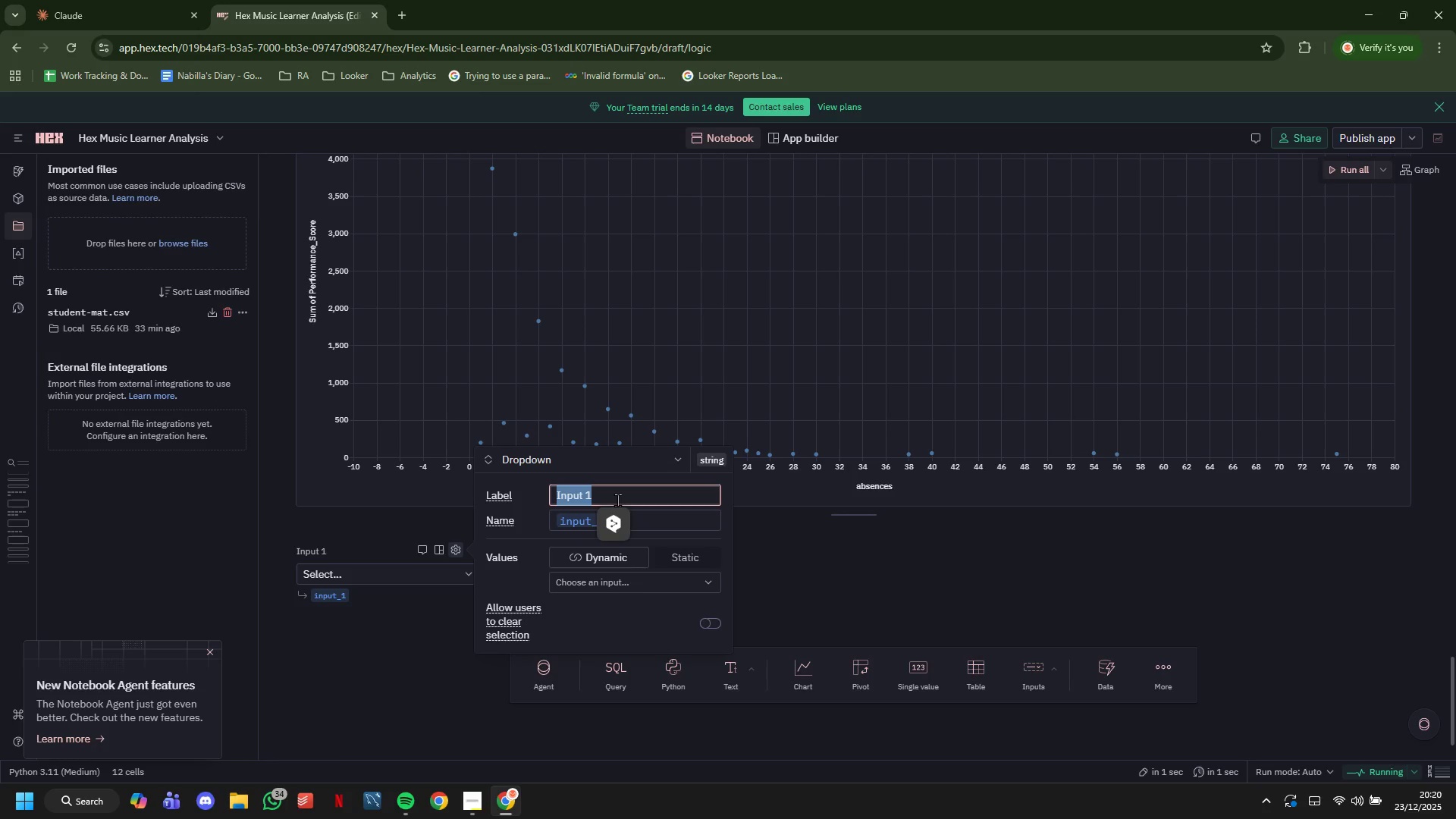 
type(Select Age Group)
 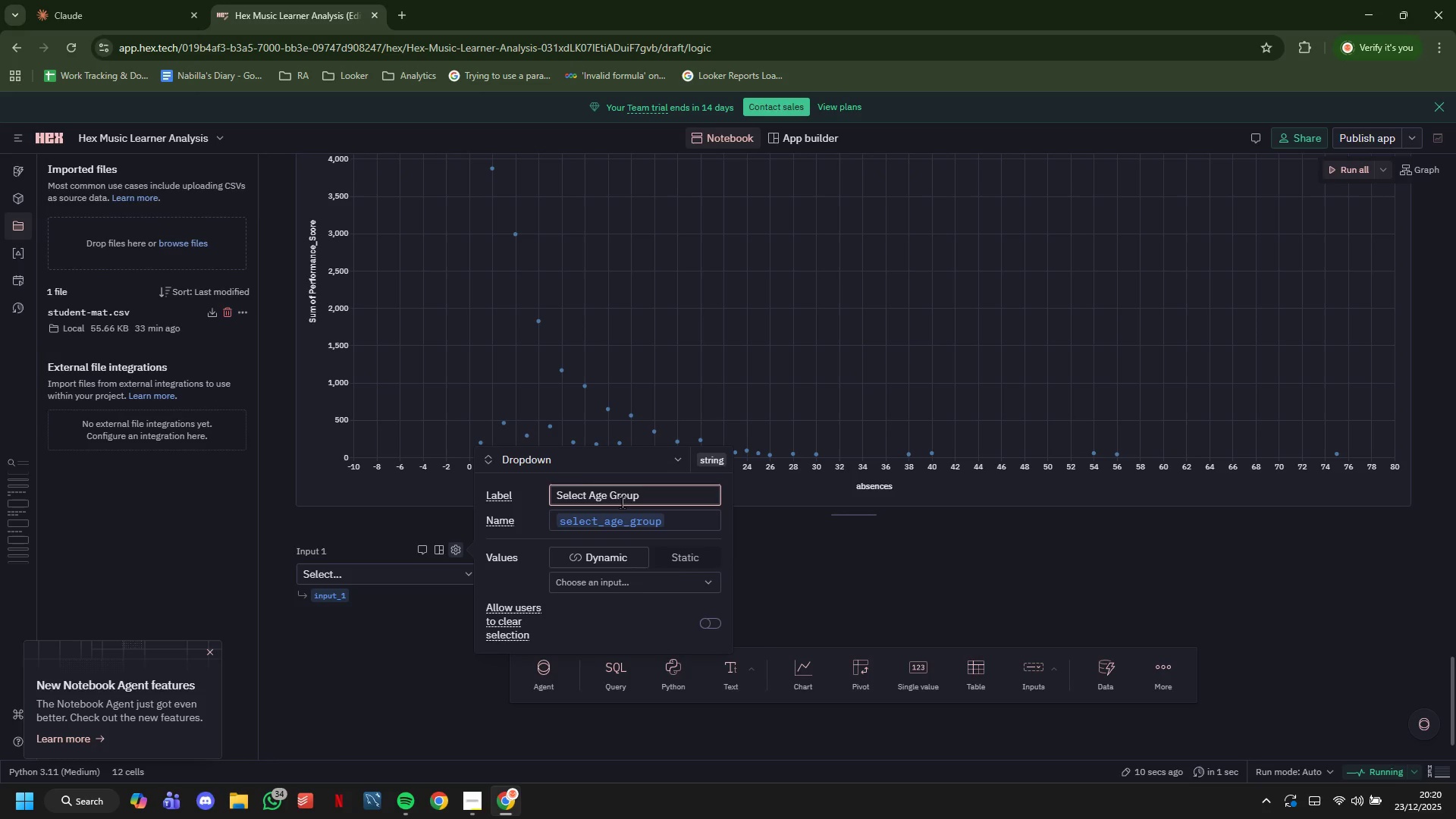 
wait(8.22)
 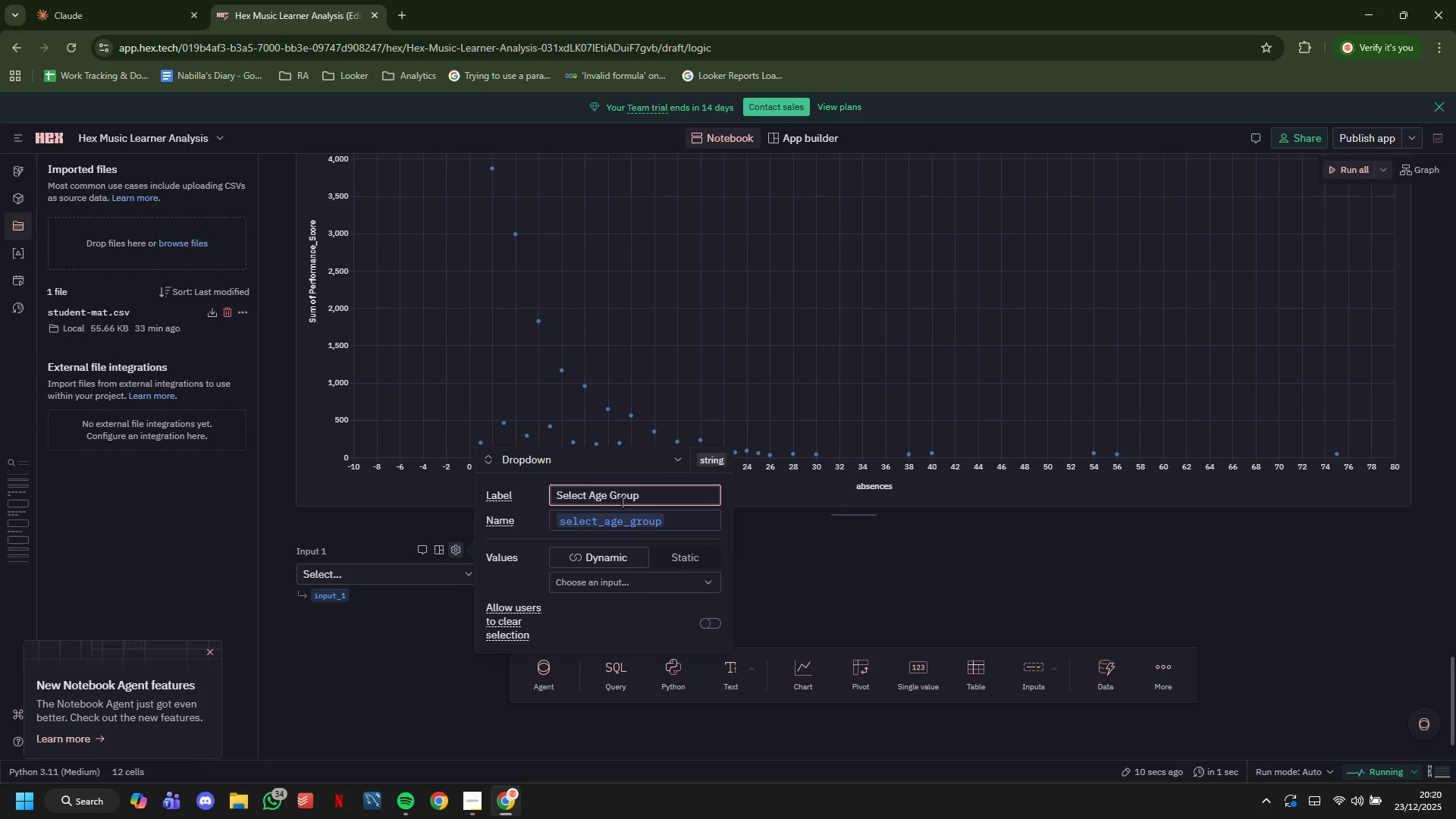 
left_click([661, 576])
 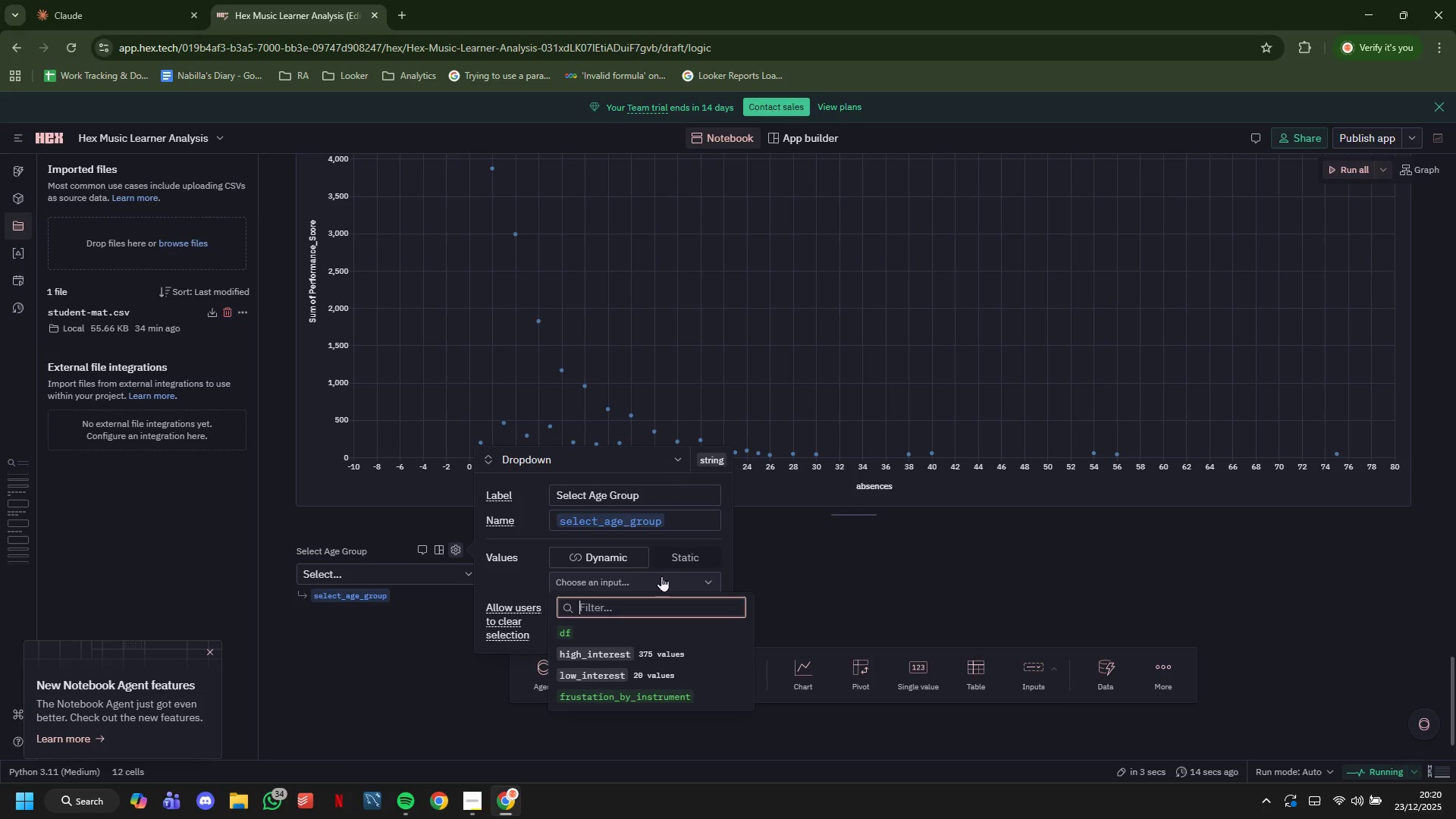 
left_click([661, 622])
 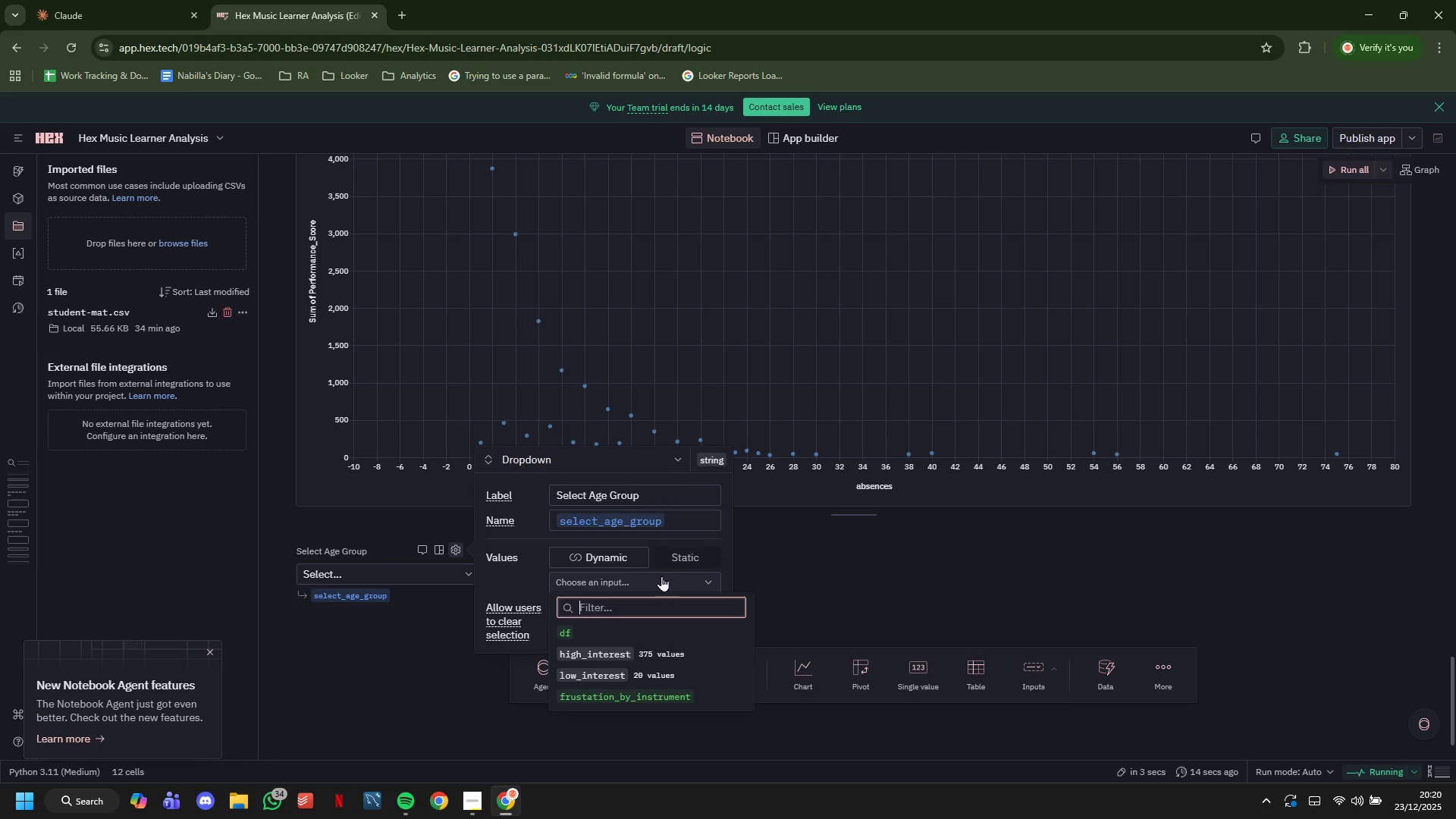 
left_click([594, 626])
 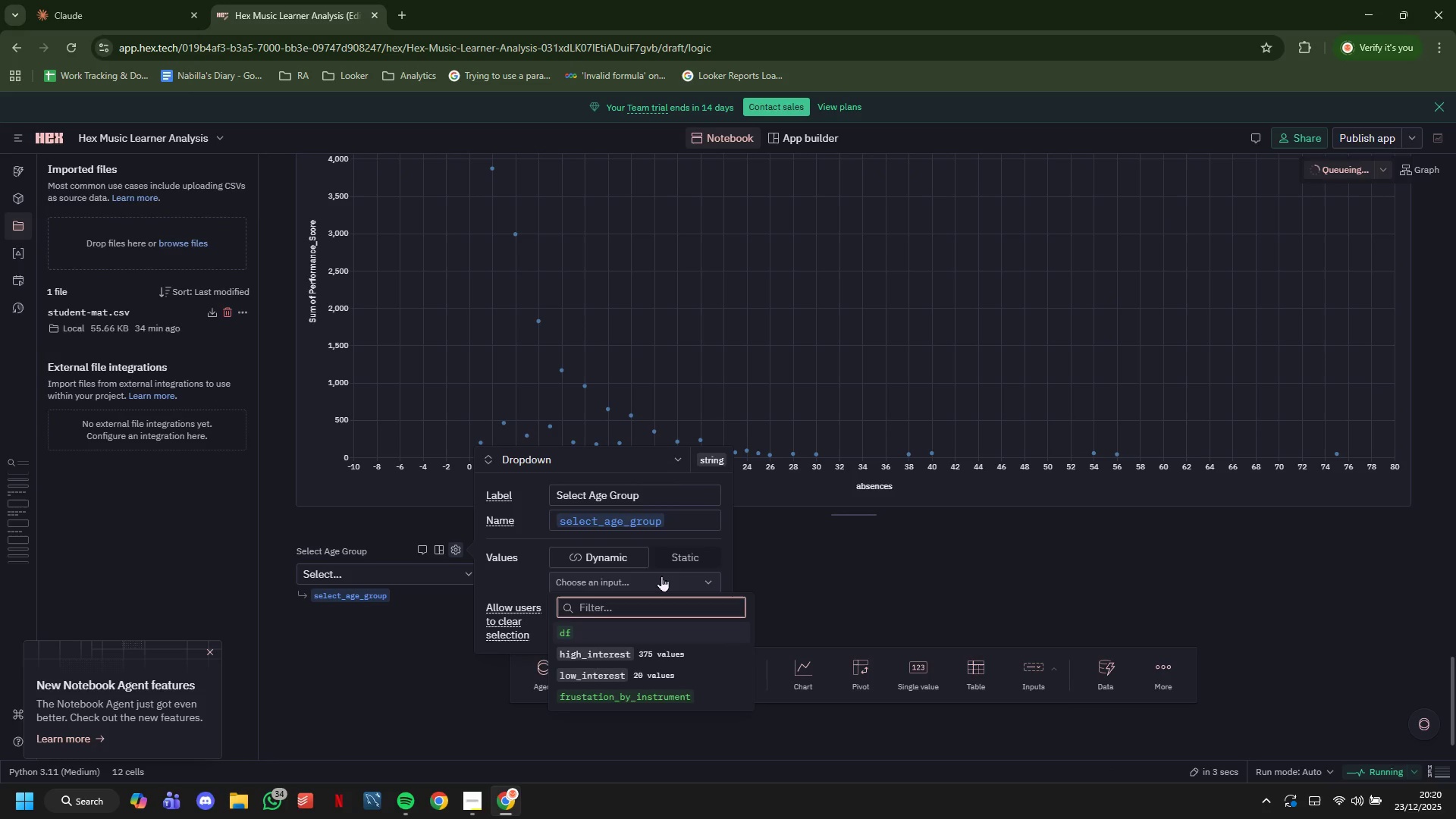 
left_click([570, 630])
 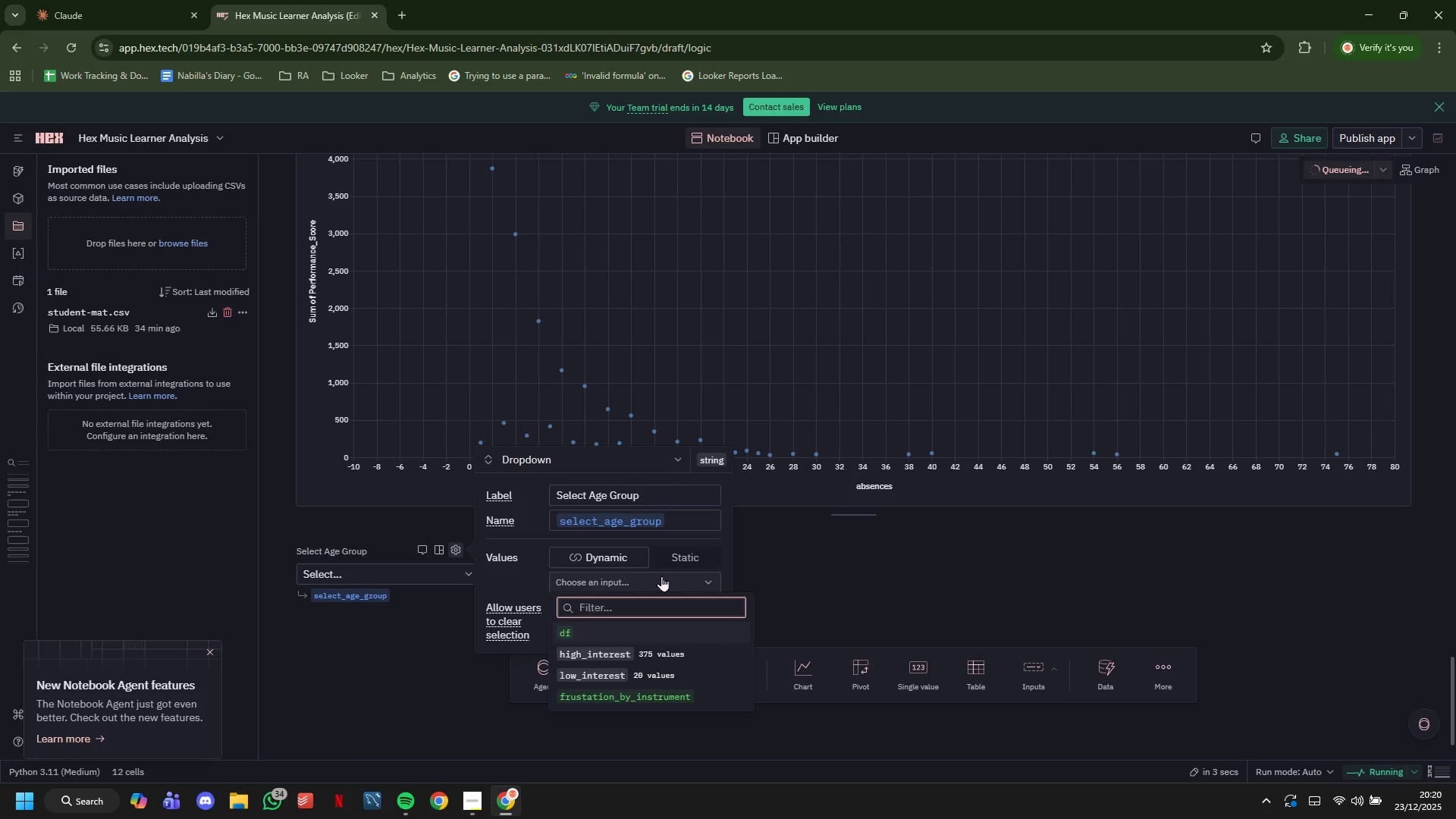 
left_click([597, 587])
 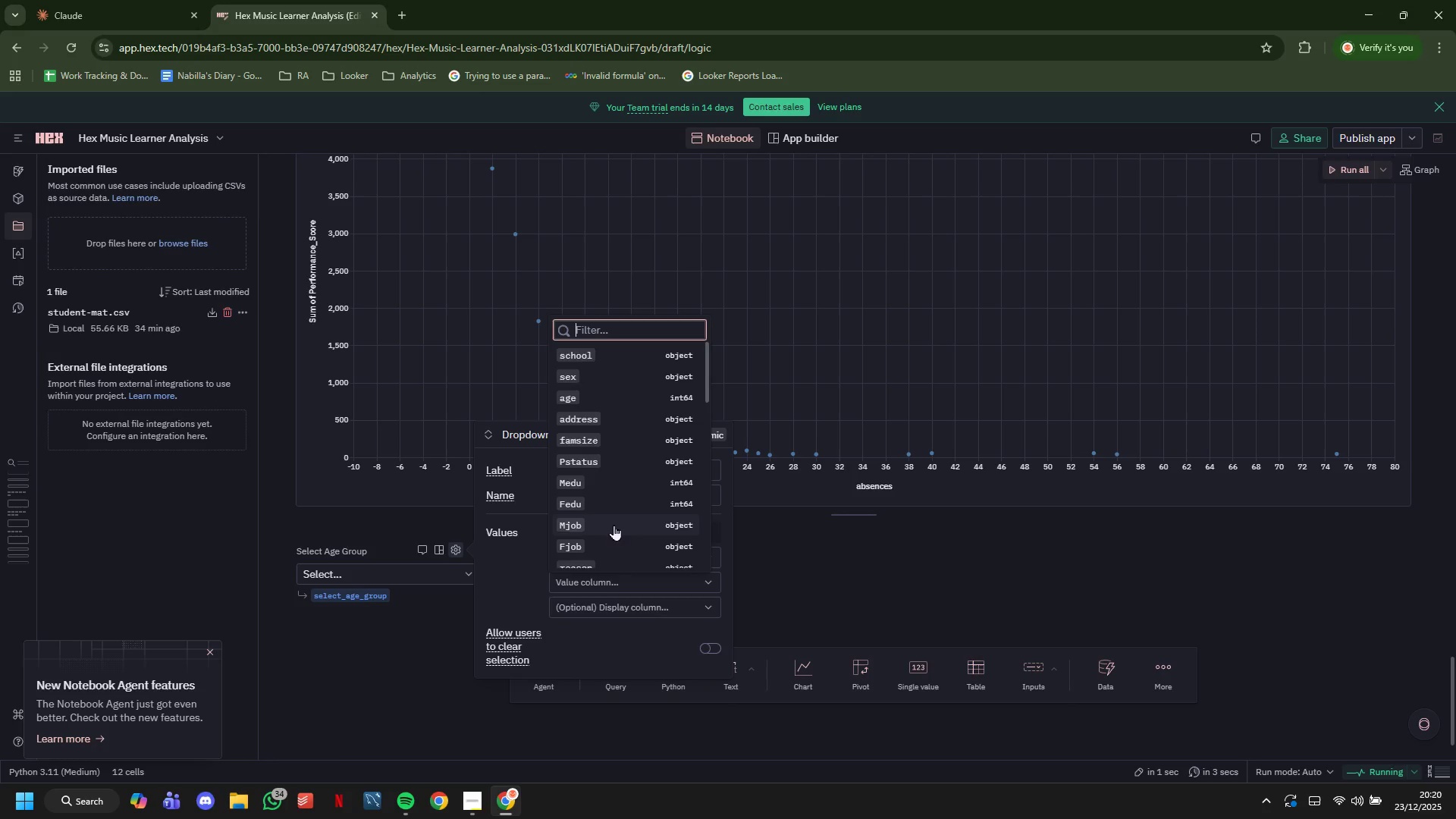 
type(ag)
 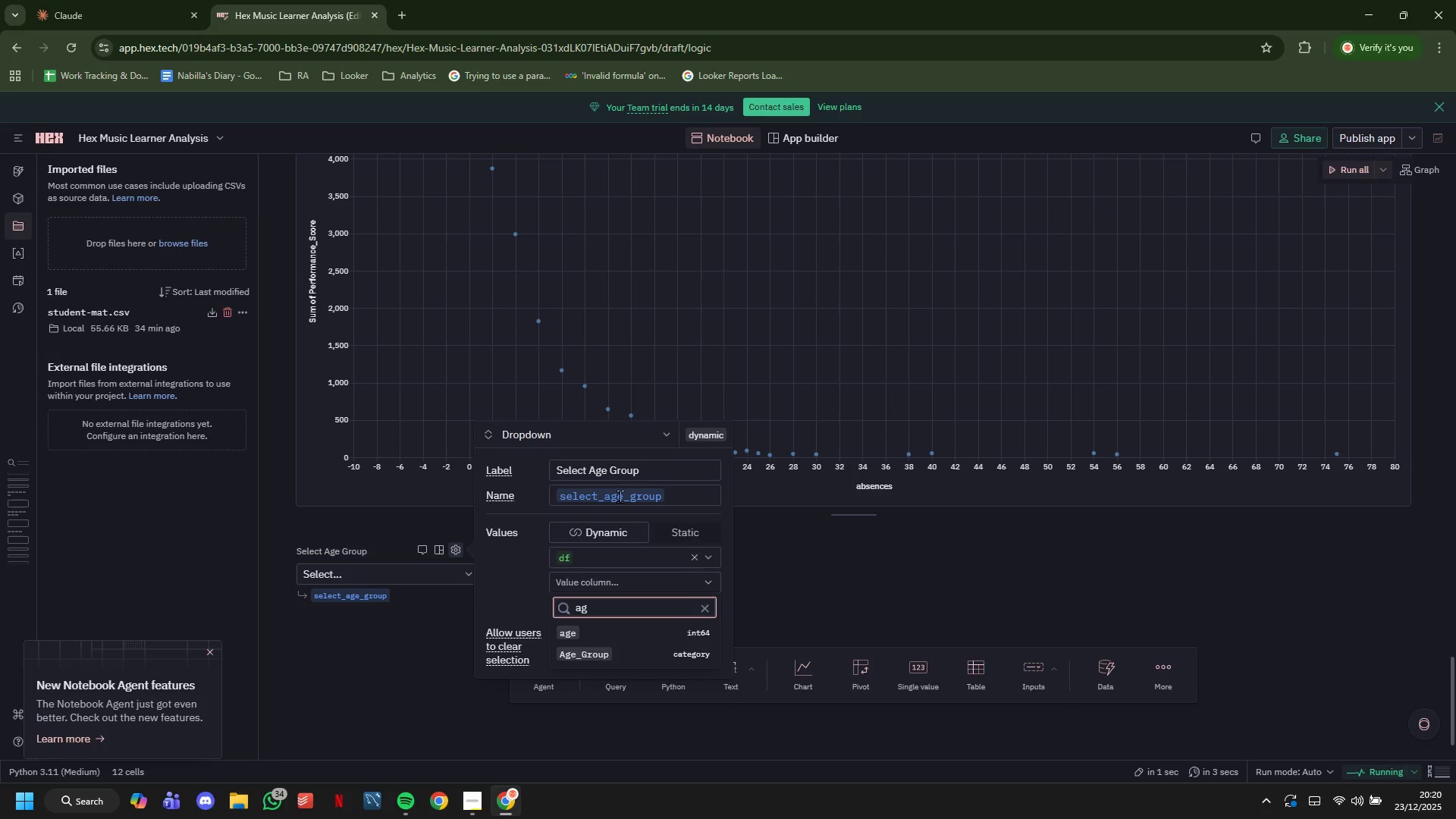 
key(E)
 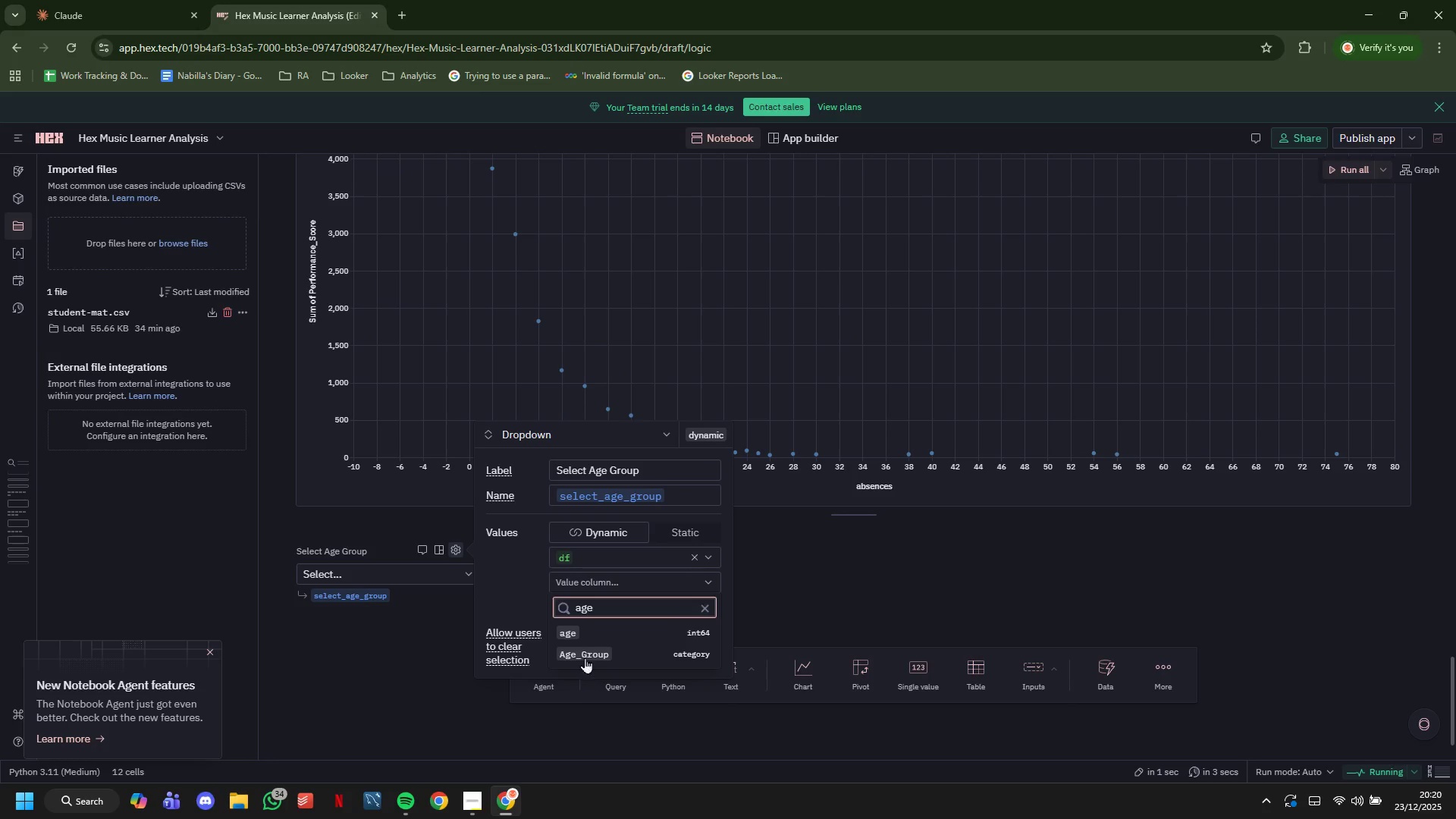 
left_click([584, 656])
 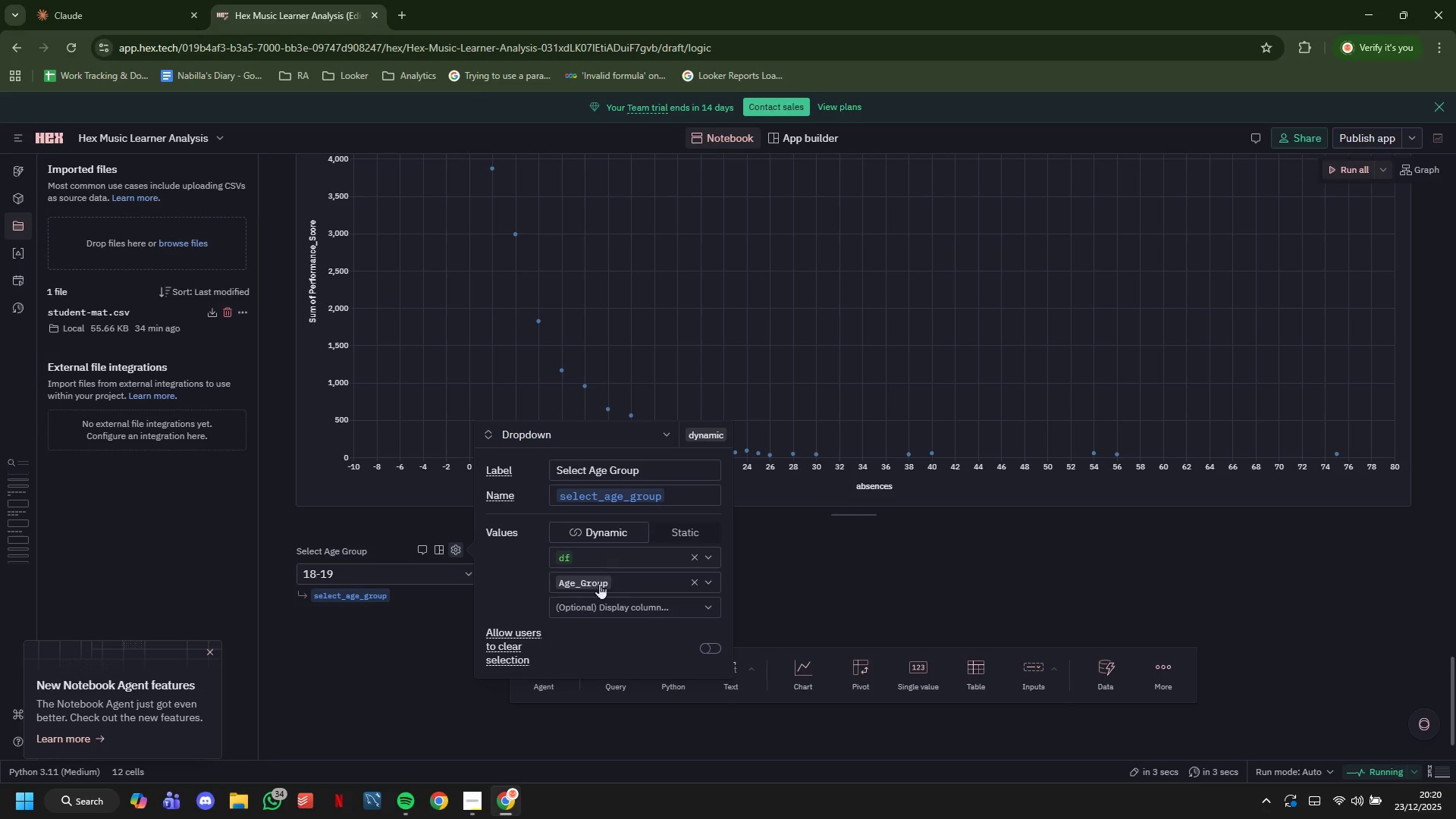 
wait(7.66)
 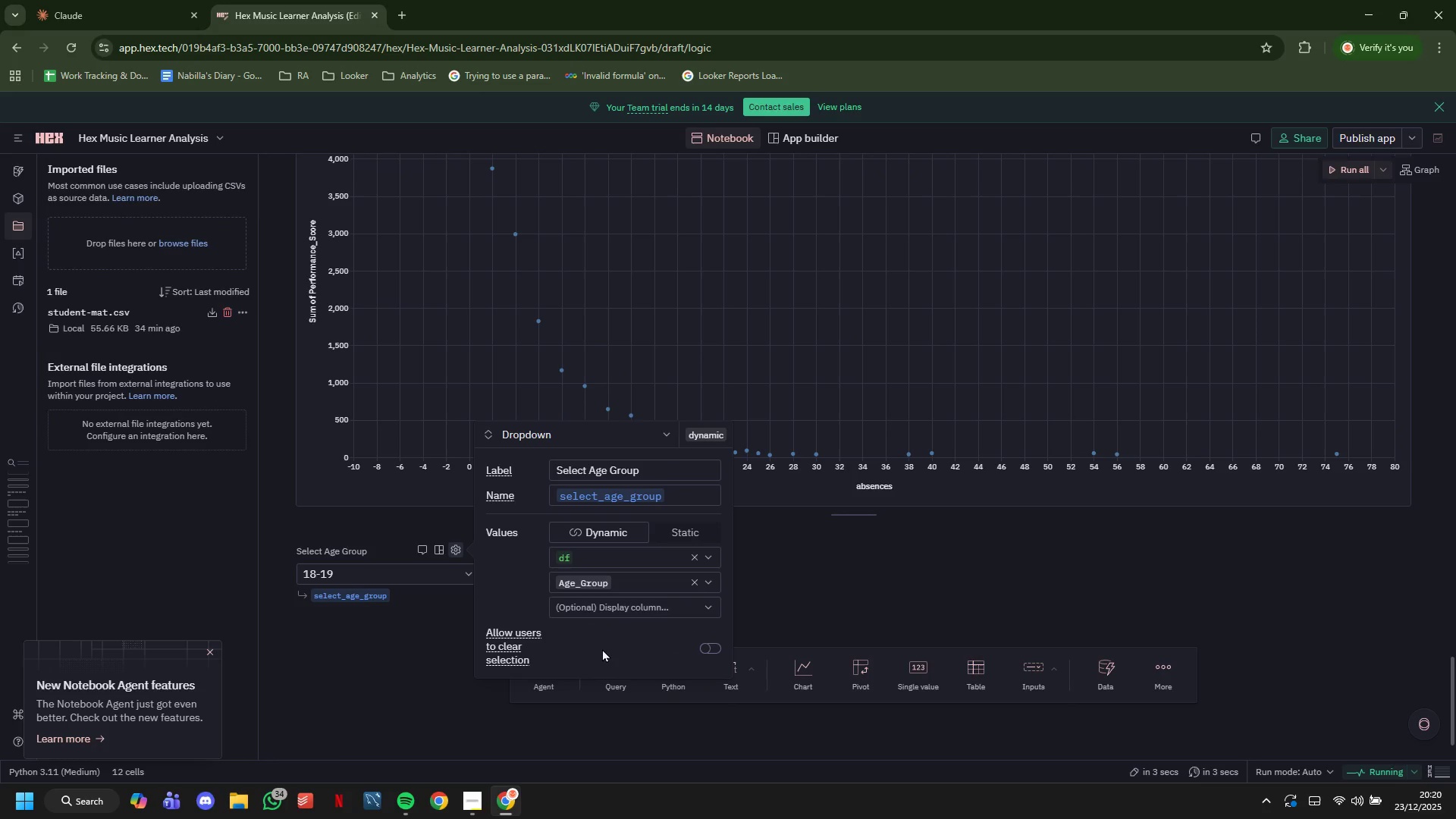 
key(Enter)
 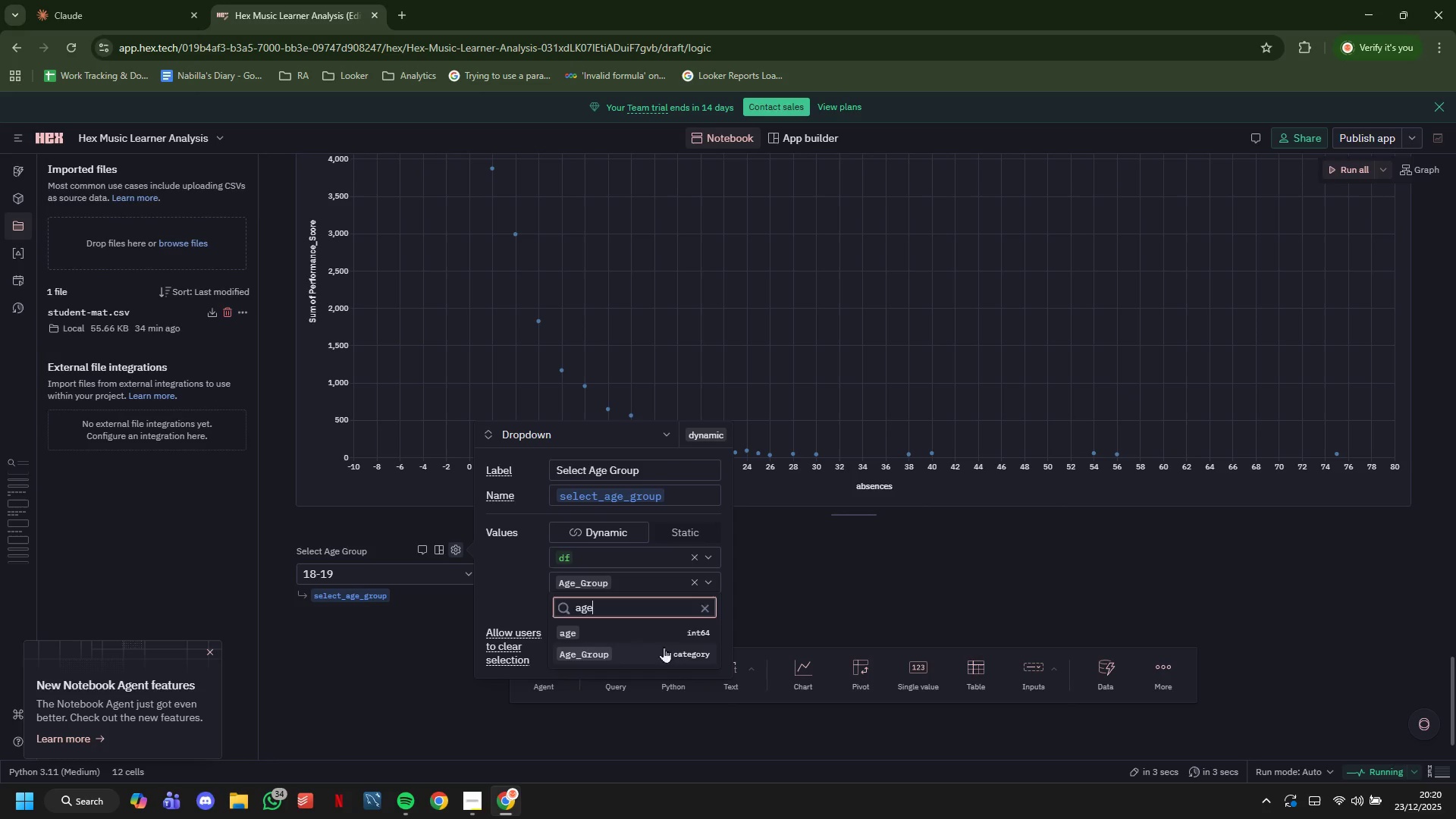 
left_click([778, 596])
 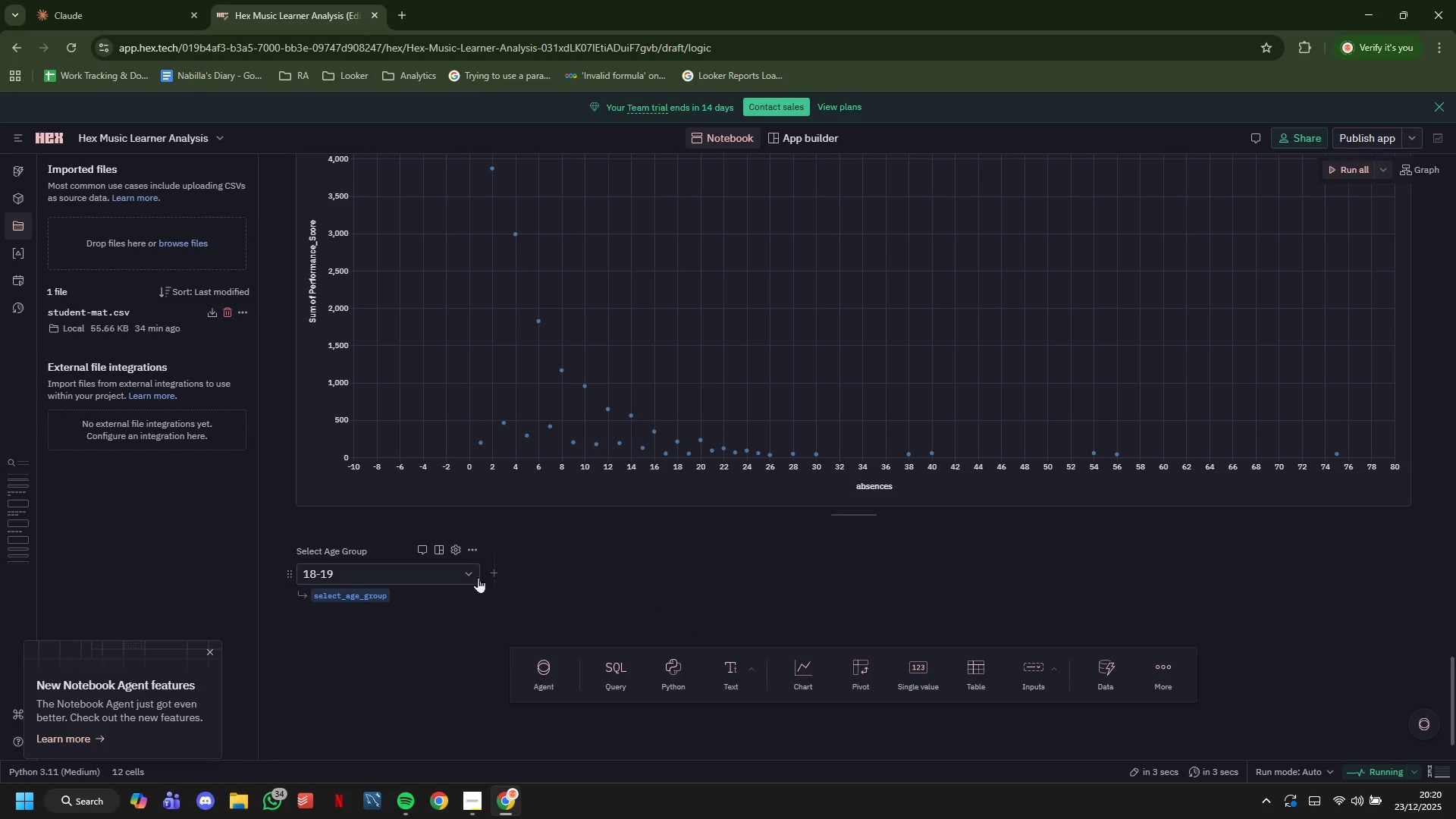 
left_click([475, 577])
 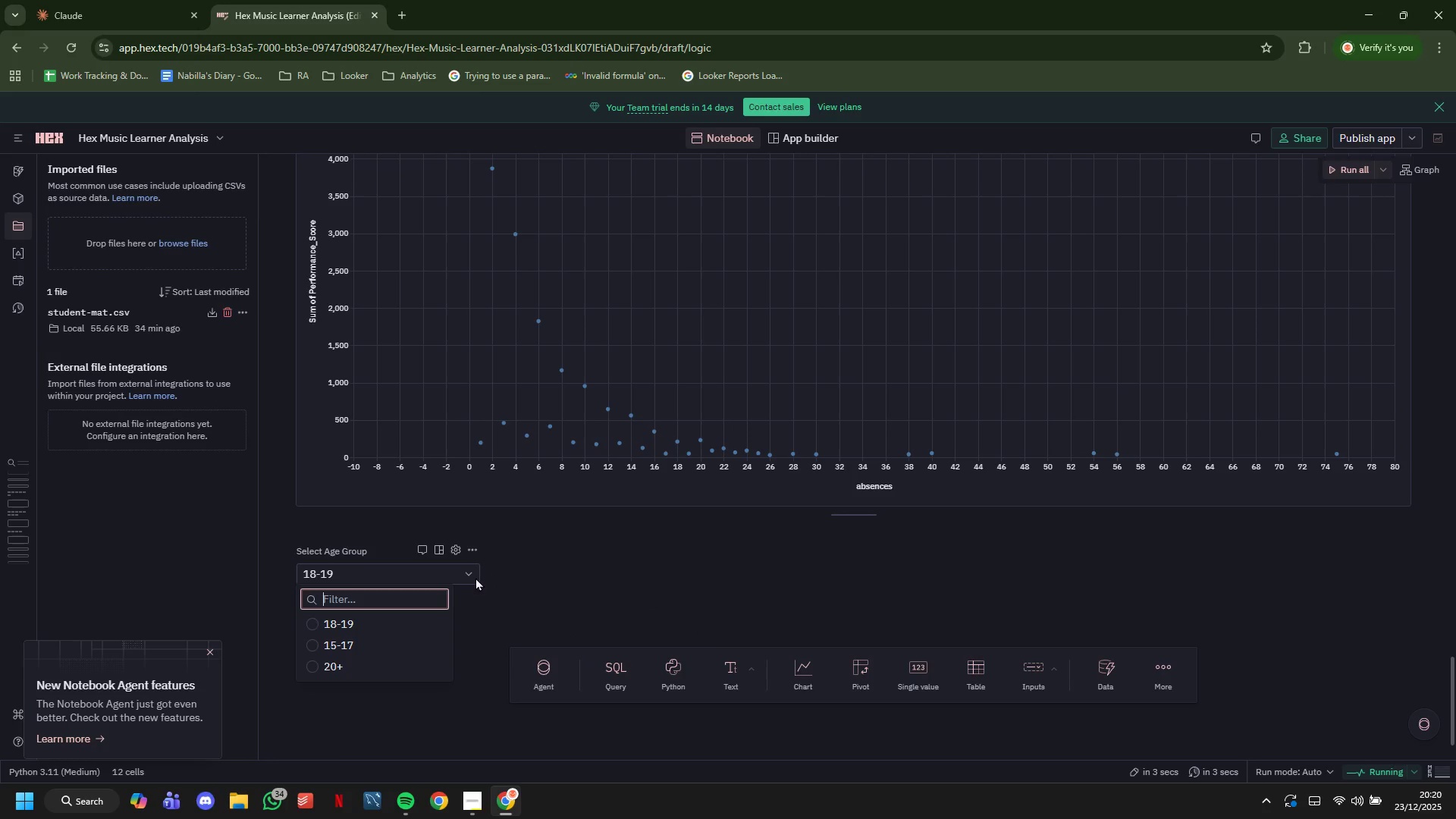 
left_click([475, 577])
 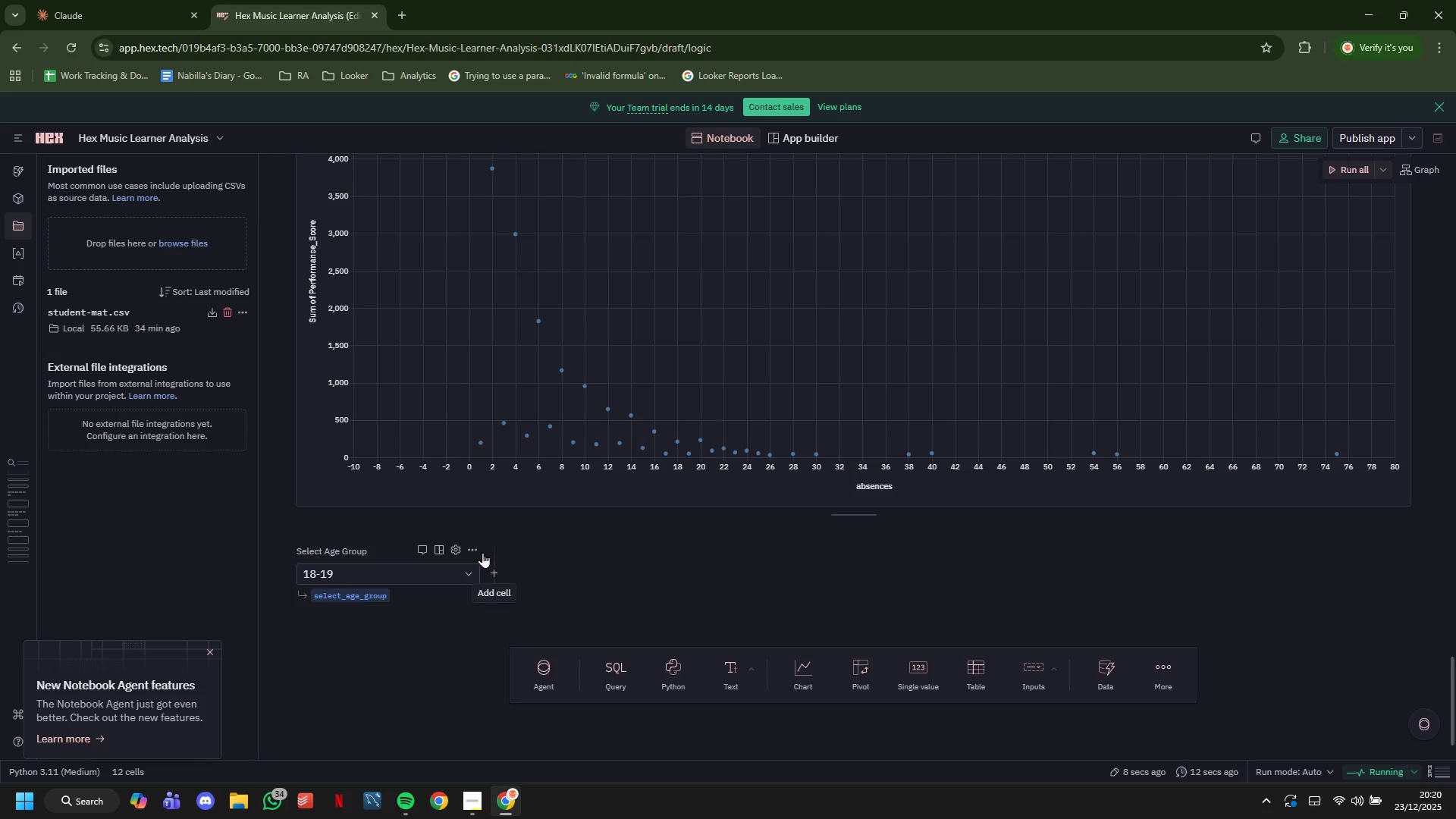 
wait(17.22)
 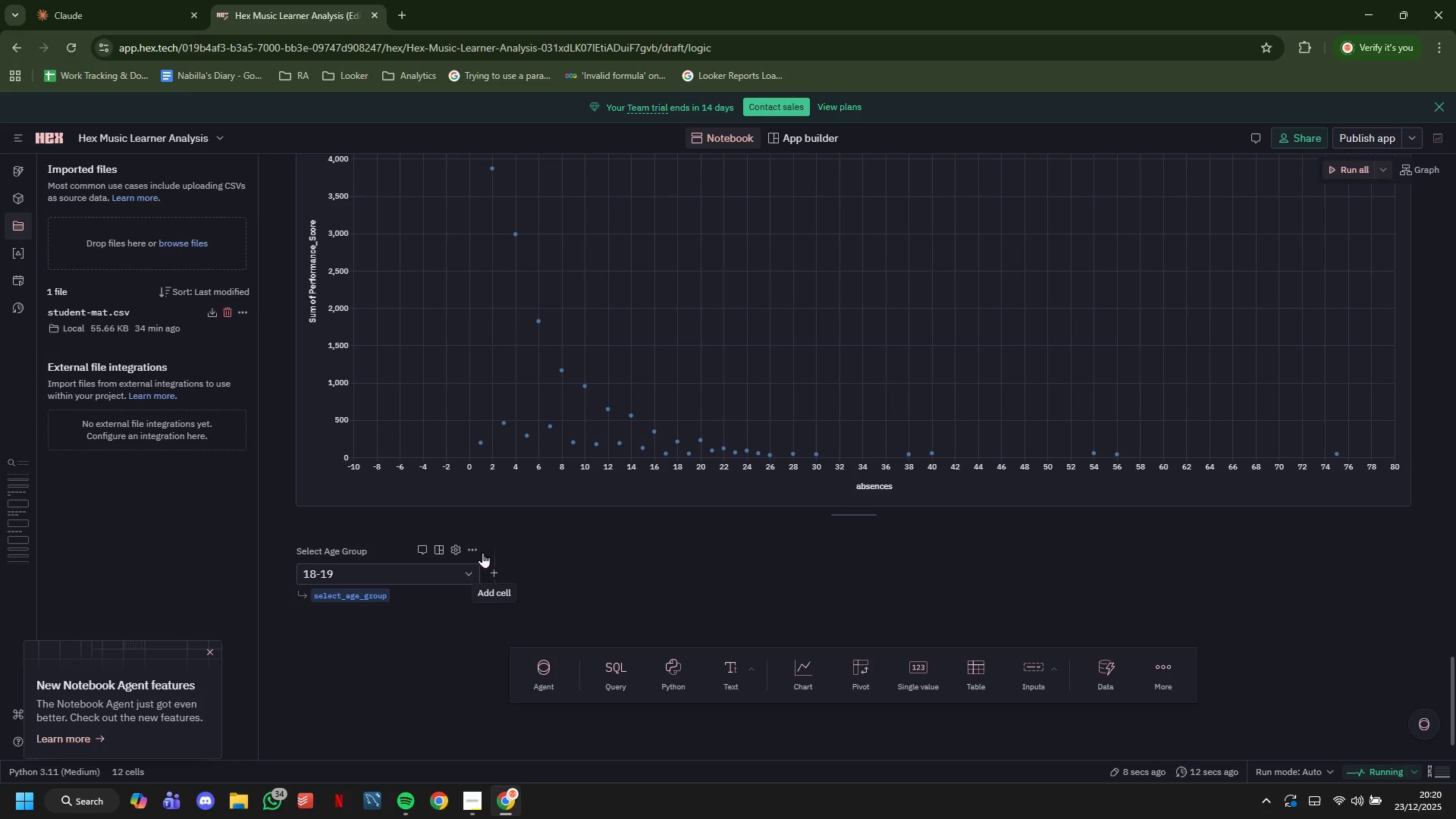 
left_click([486, 795])